 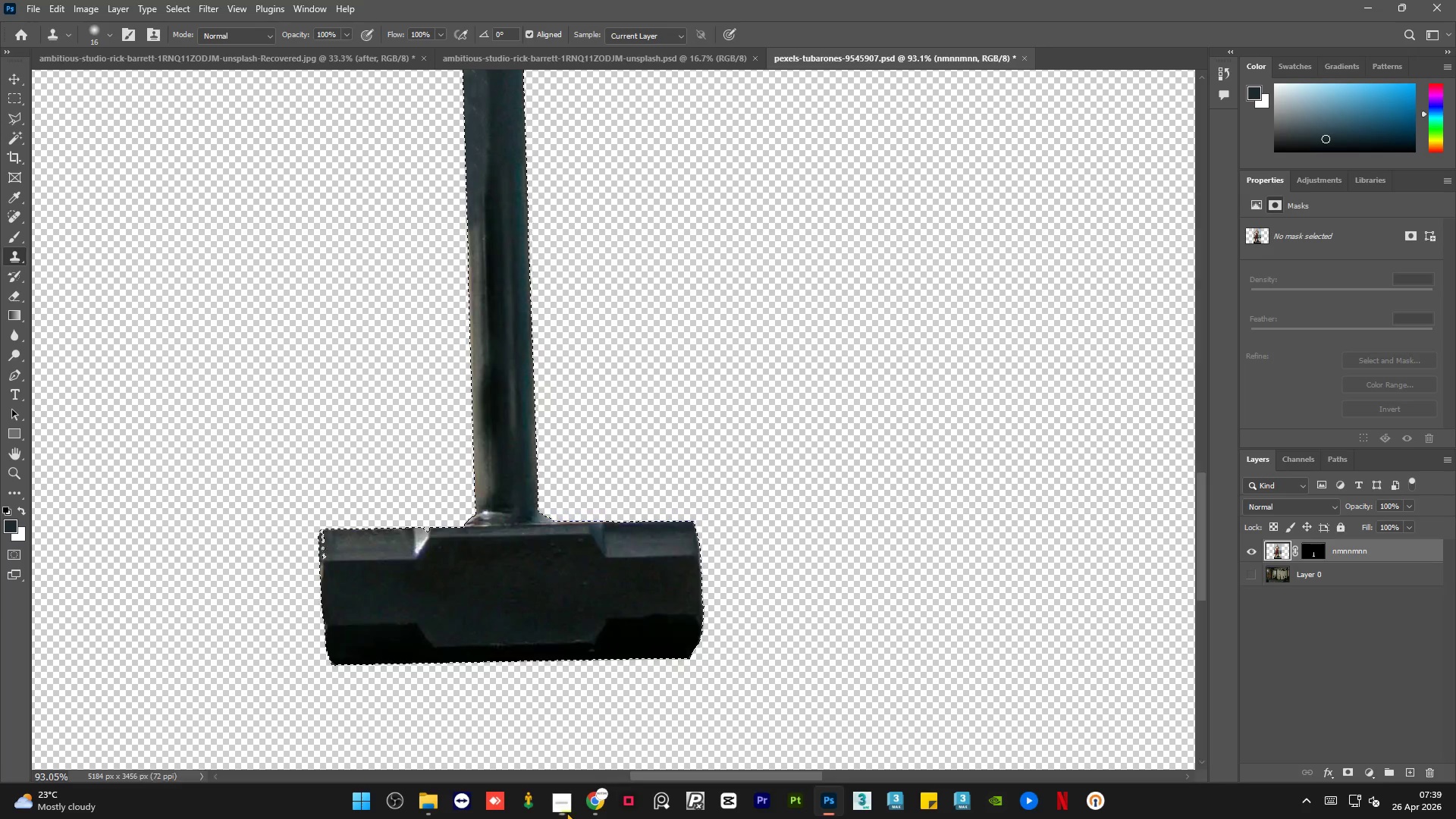 
scroll: coordinate [523, 587], scroll_direction: down, amount: 14.0
 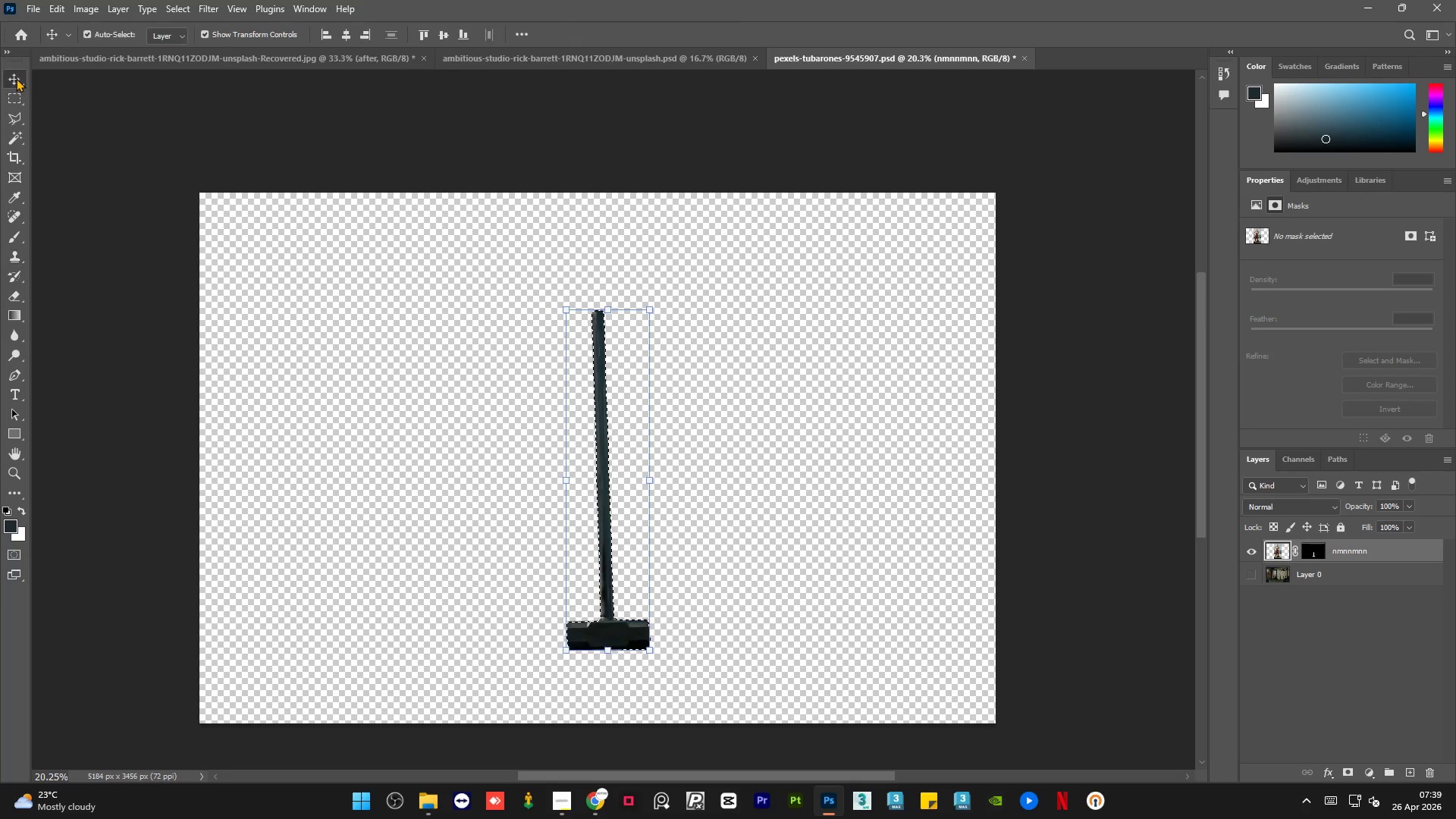 
double_click([344, 129])
 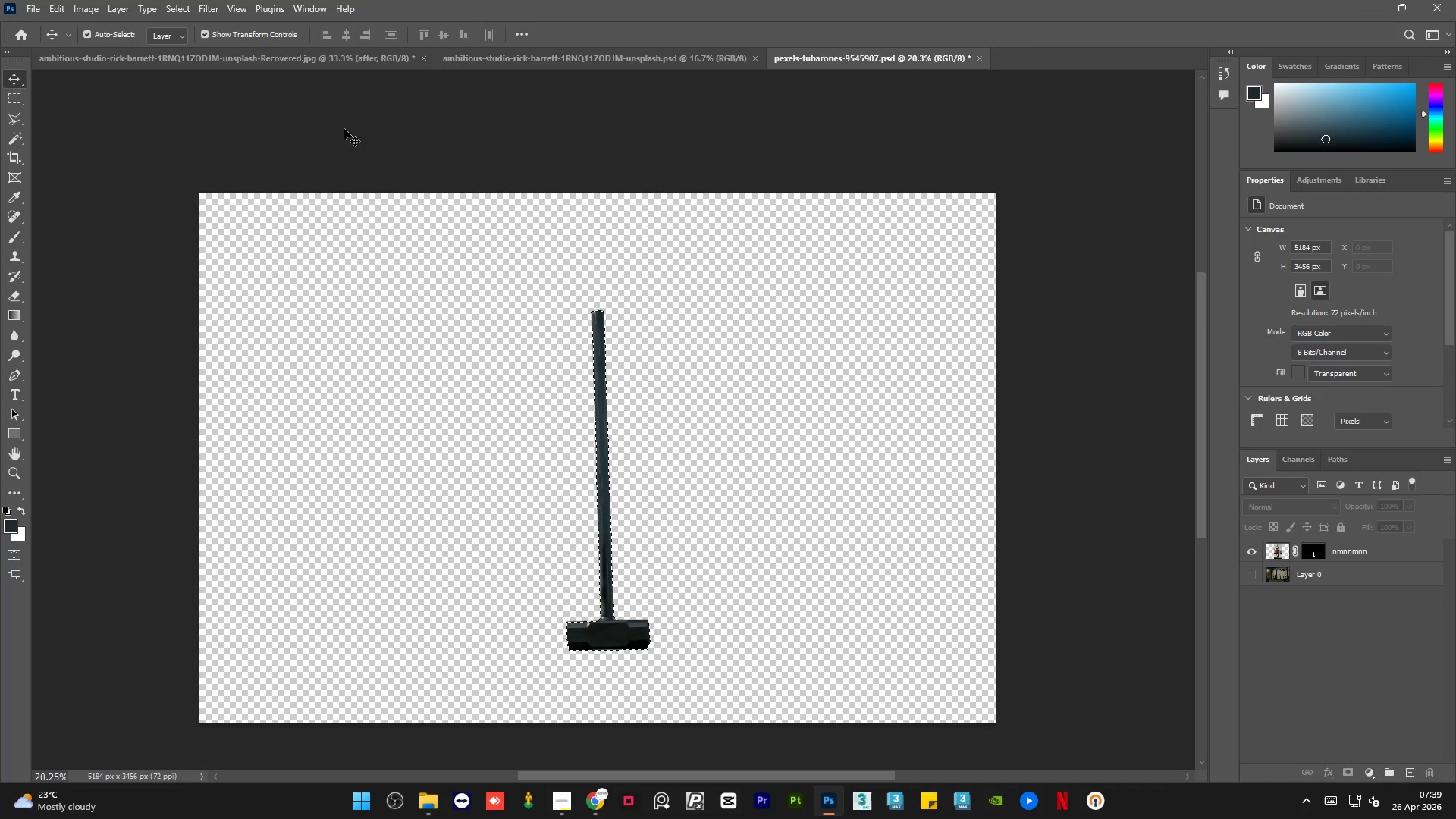 
hold_key(key=ControlLeft, duration=0.61)
 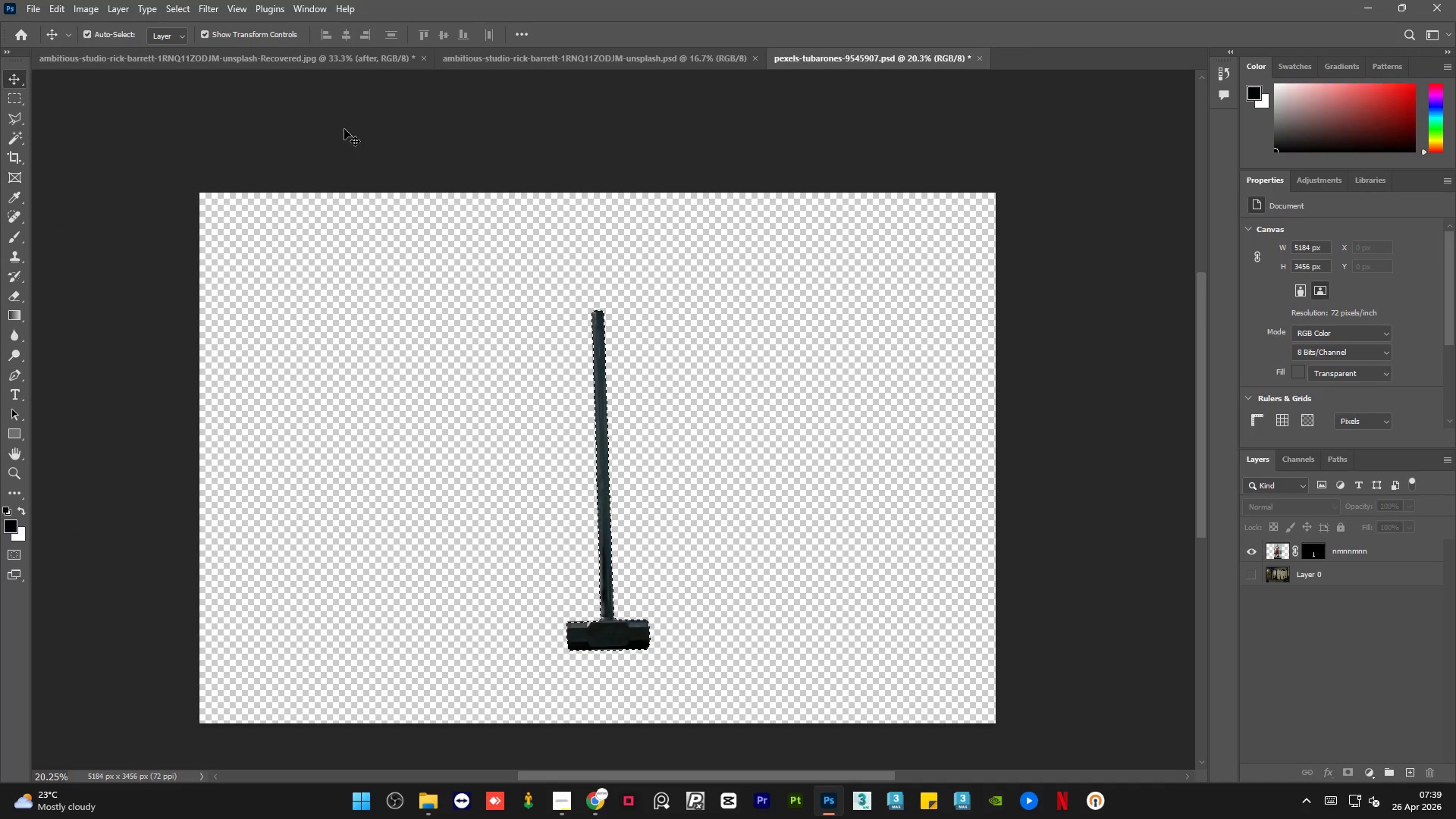 
key(D)
 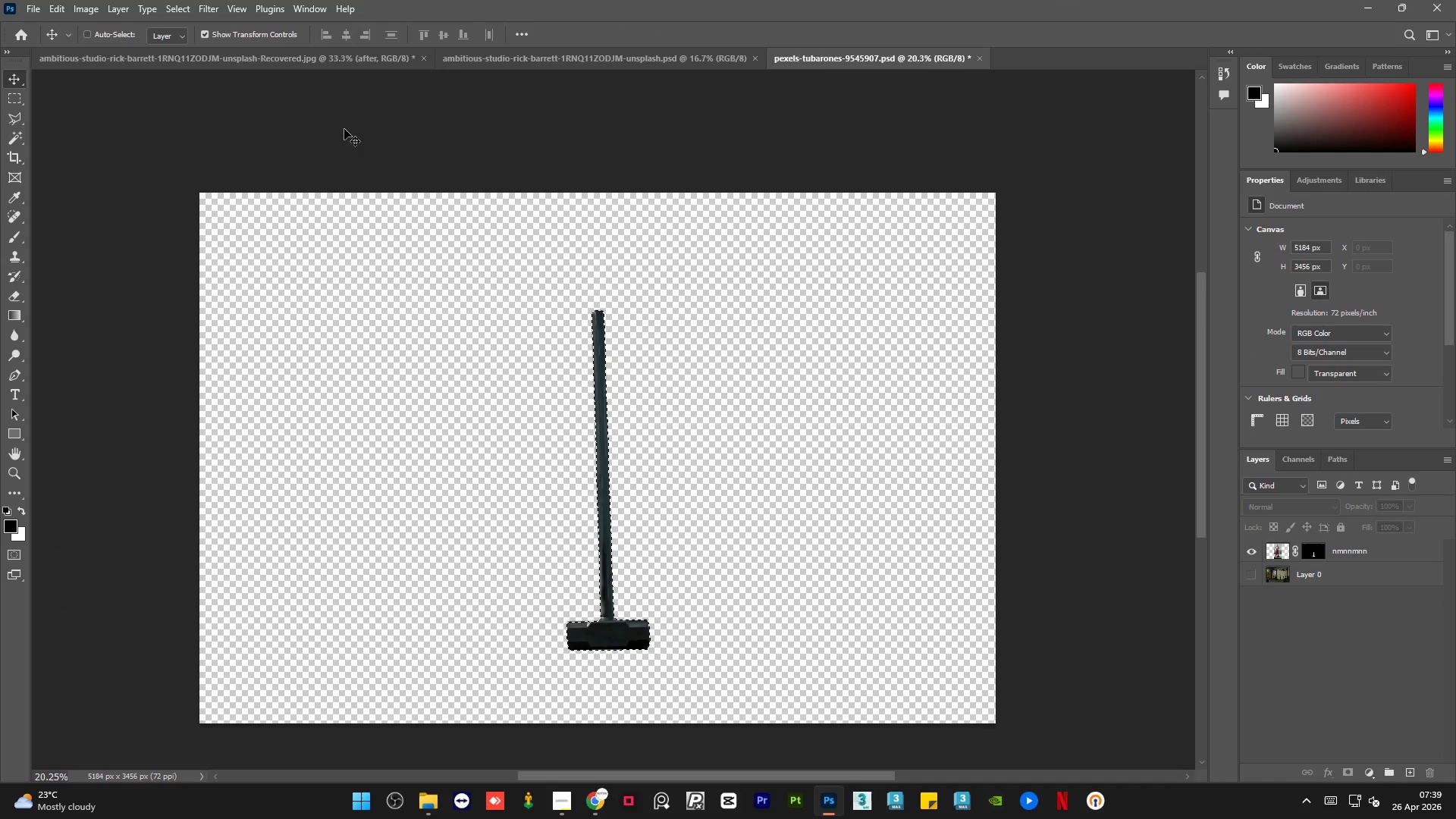 
key(Control+D)
 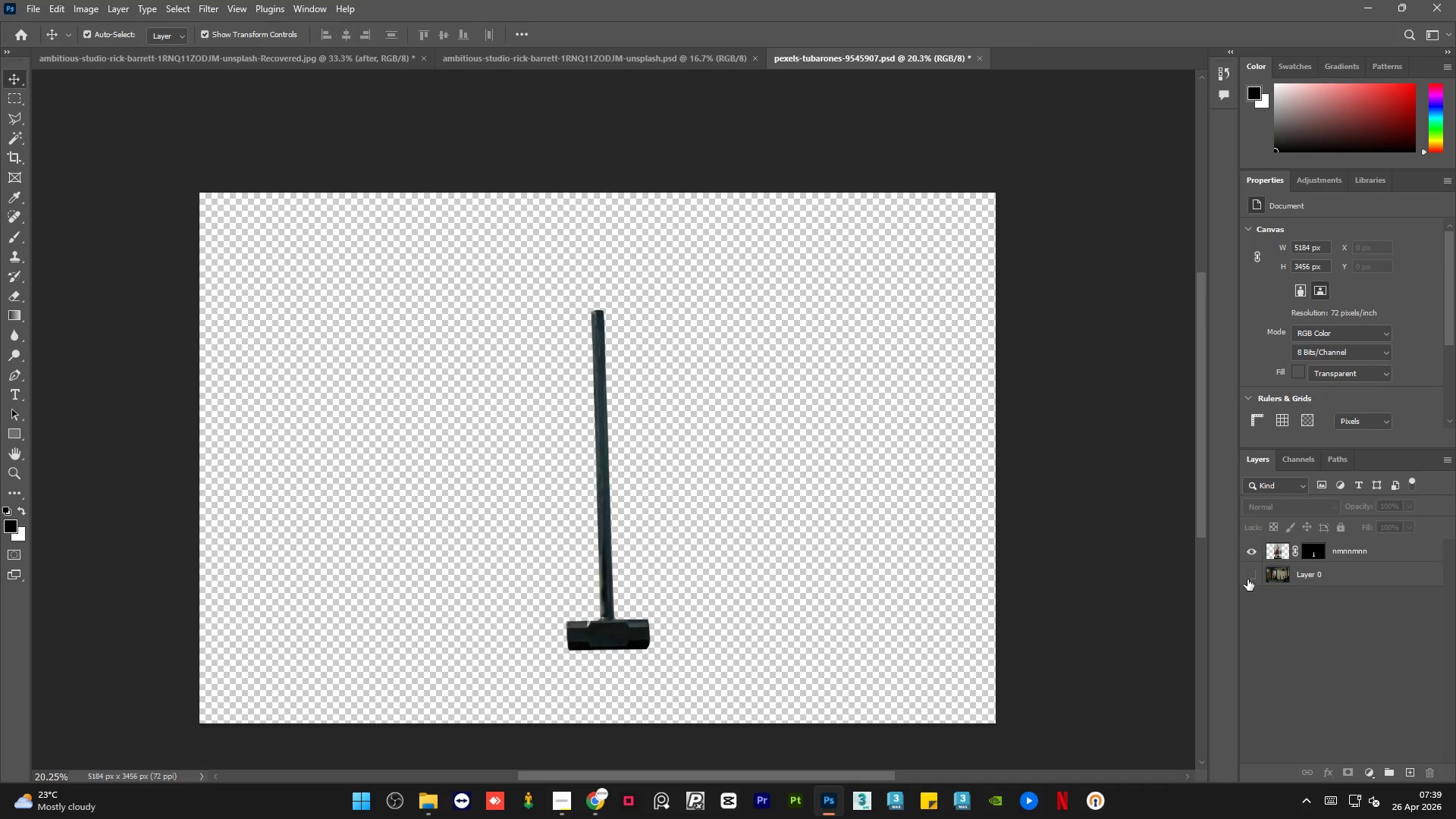 
left_click([1250, 575])
 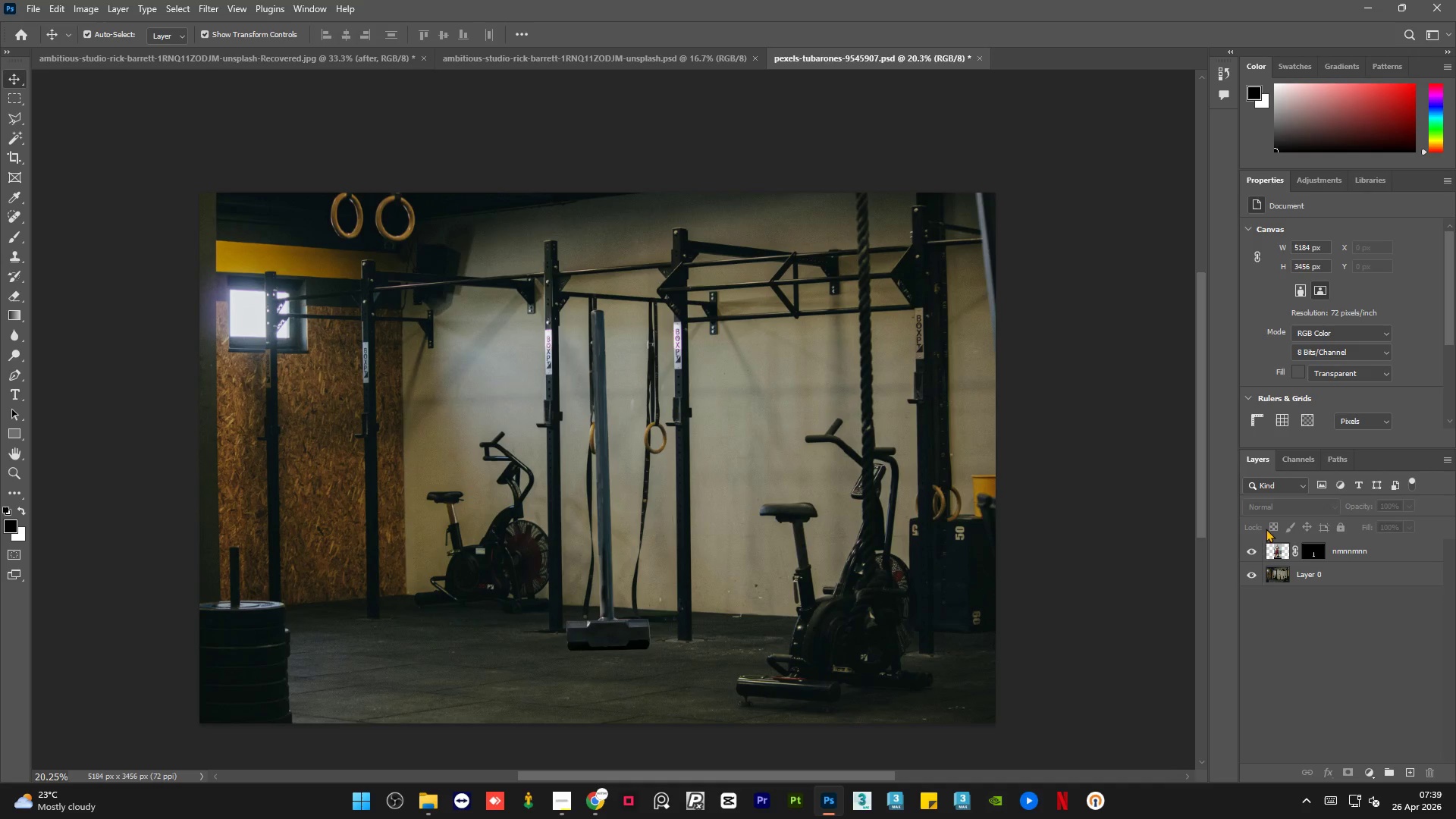 
left_click([1390, 551])
 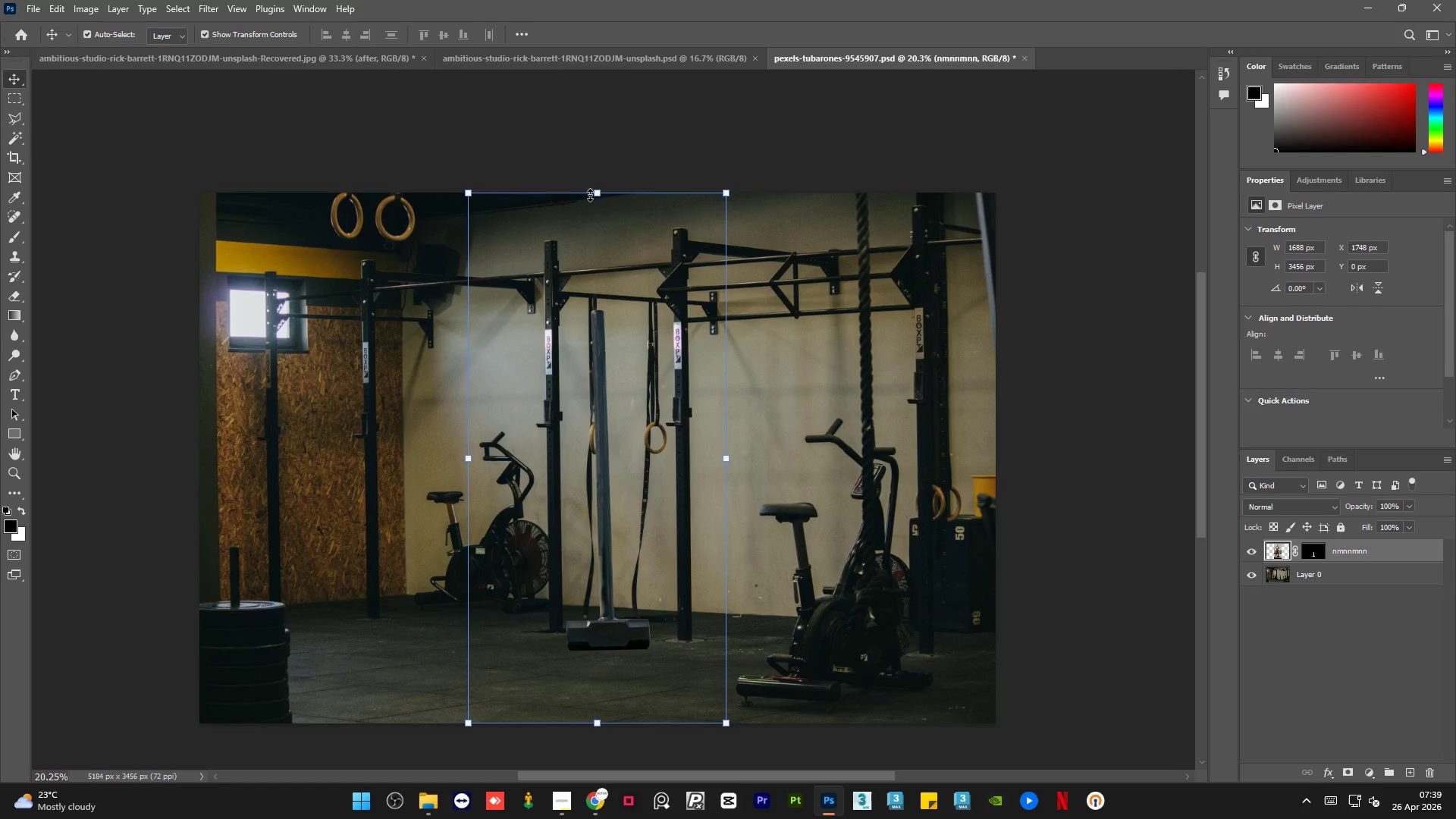 
left_click([600, 195])
 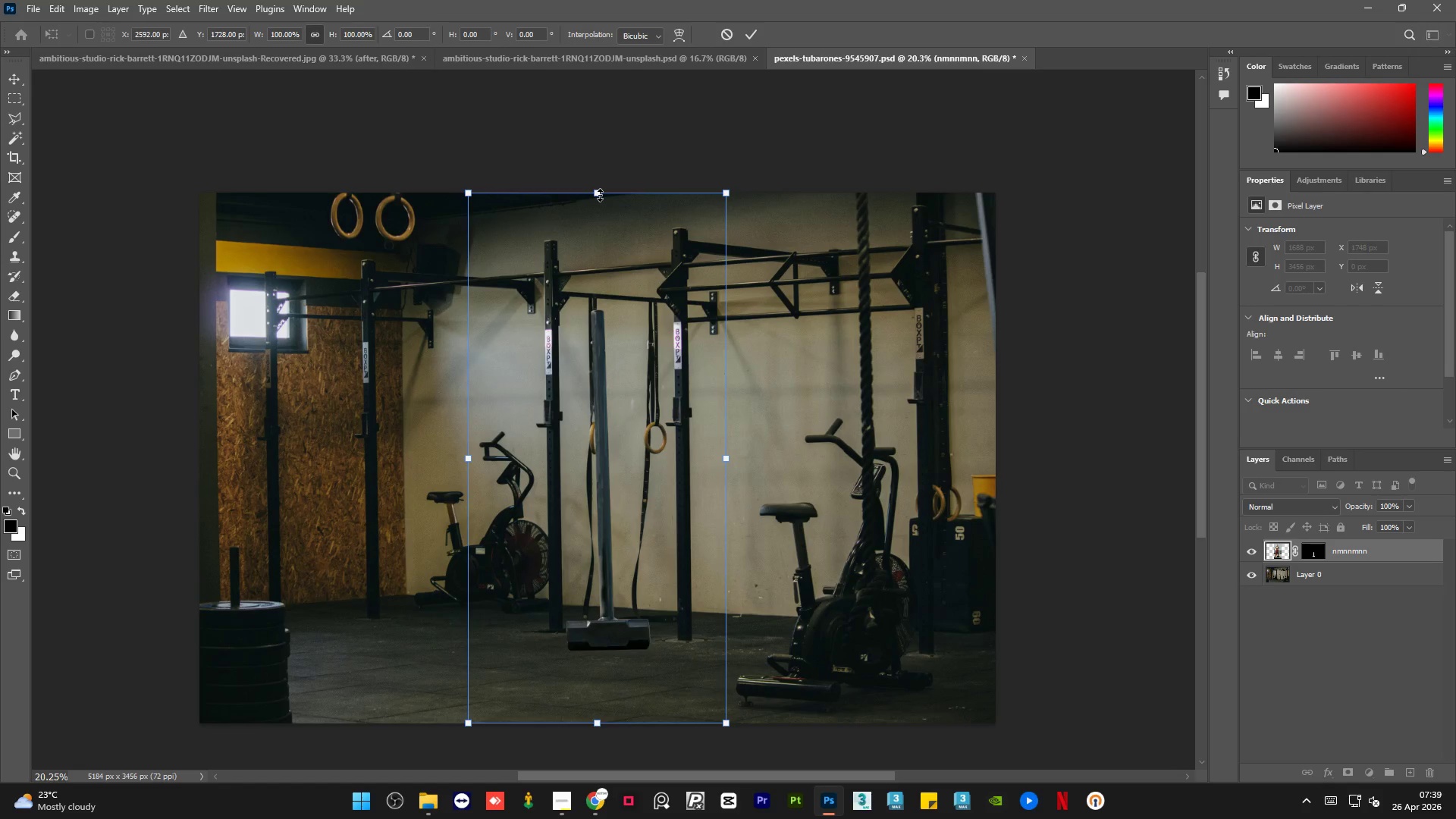 
right_click([600, 195])
 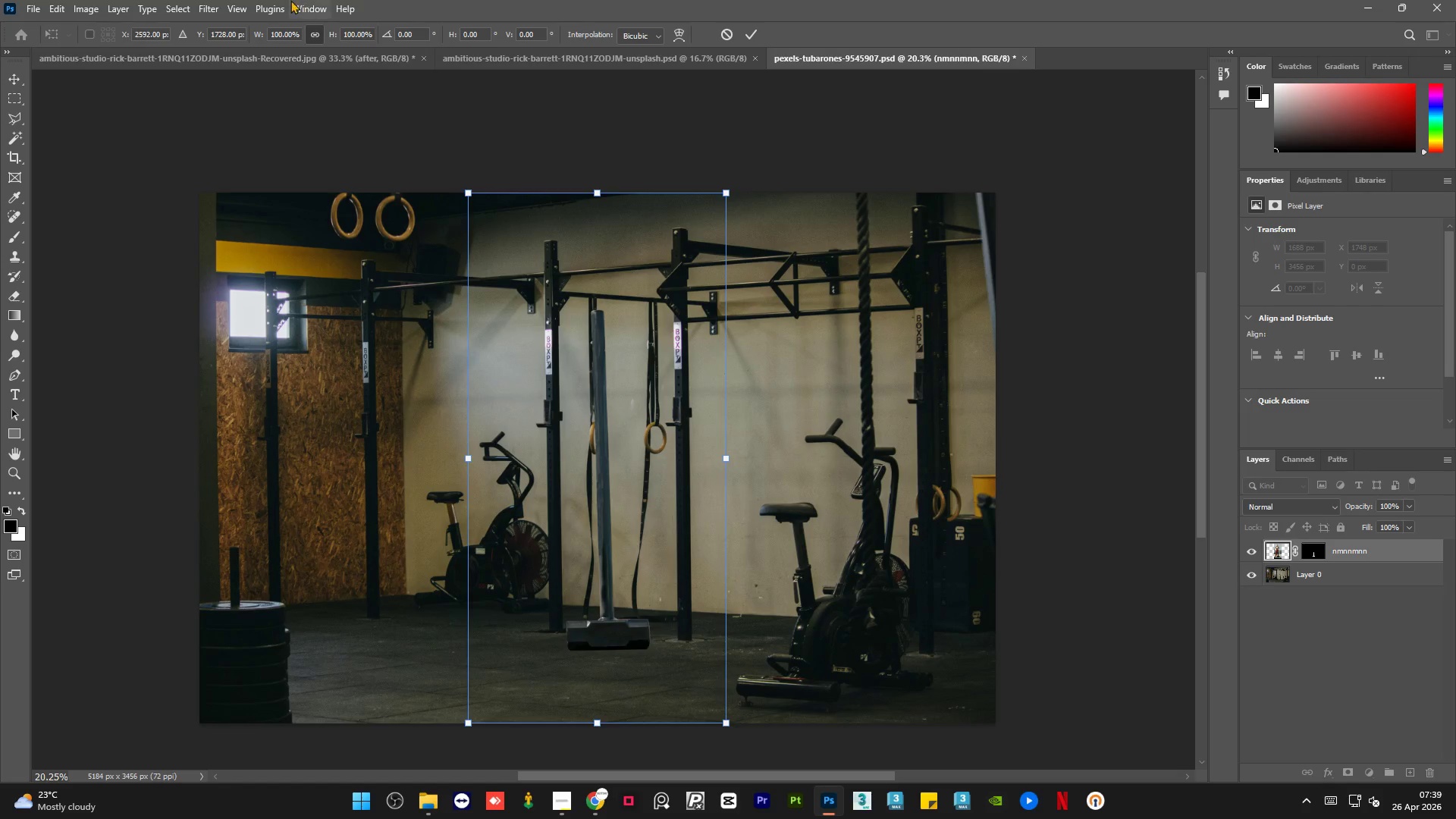 
left_click([233, 2])
 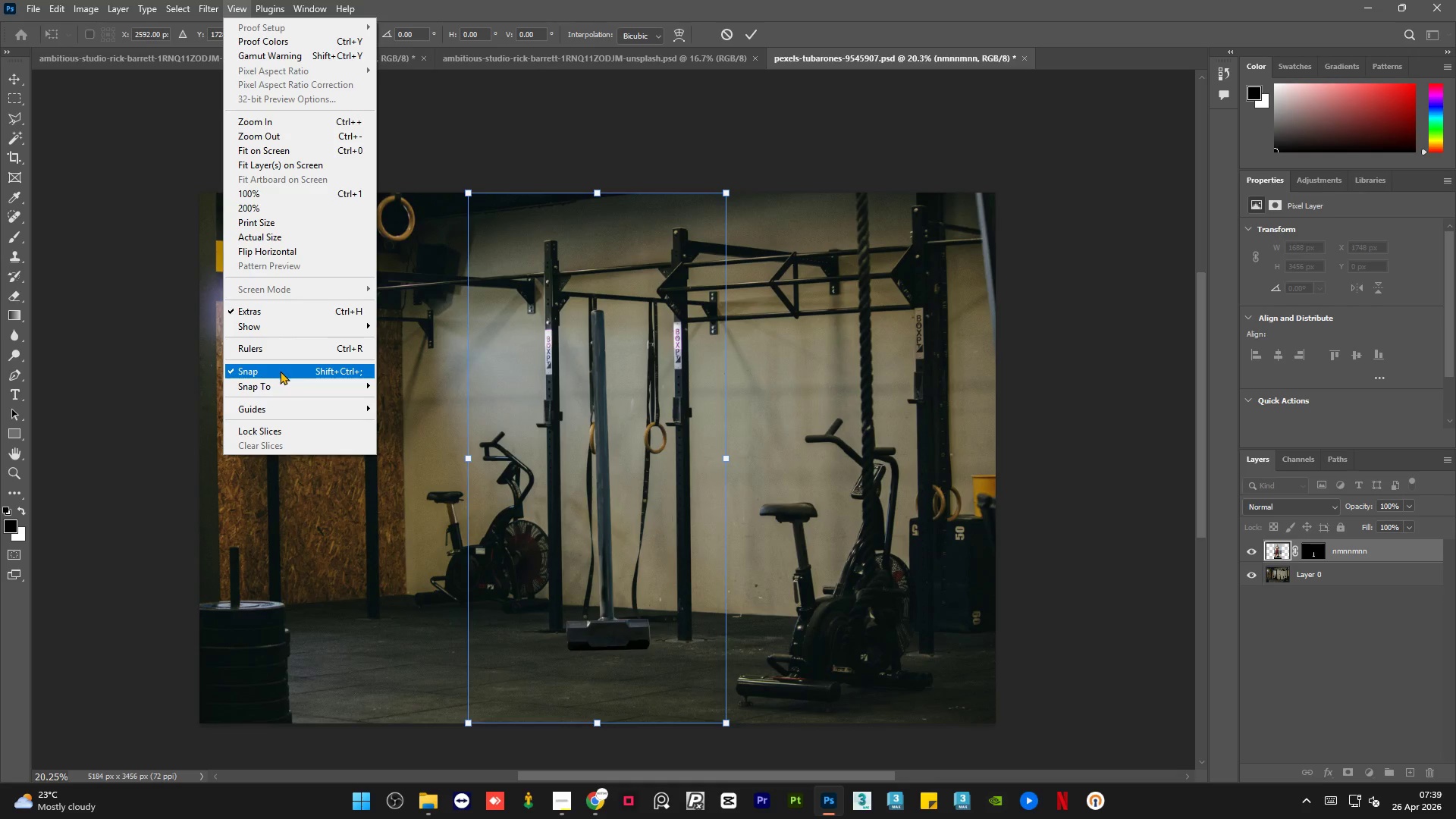 
left_click([281, 343])
 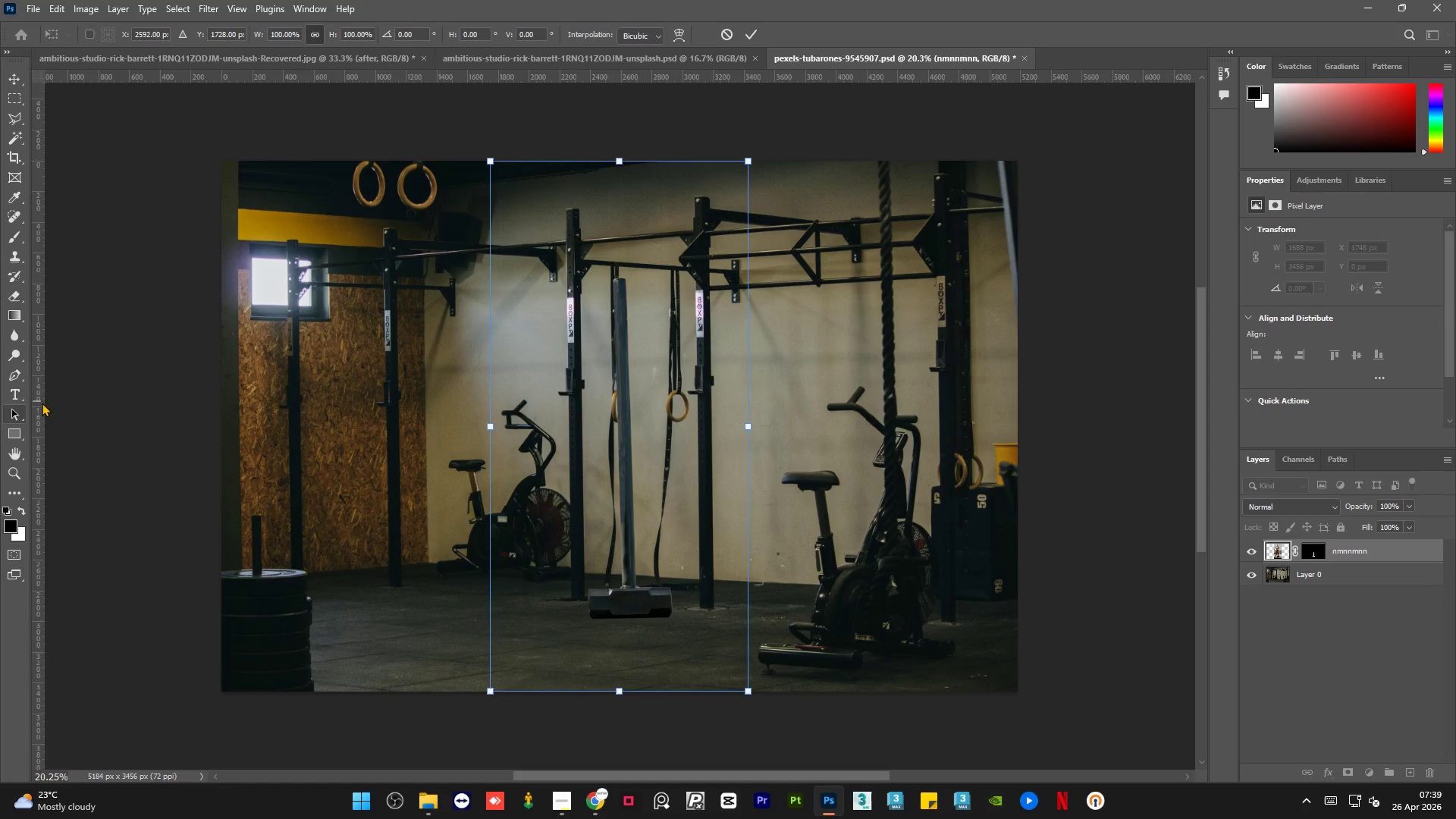 
left_click_drag(start_coordinate=[36, 403], to_coordinate=[637, 411])
 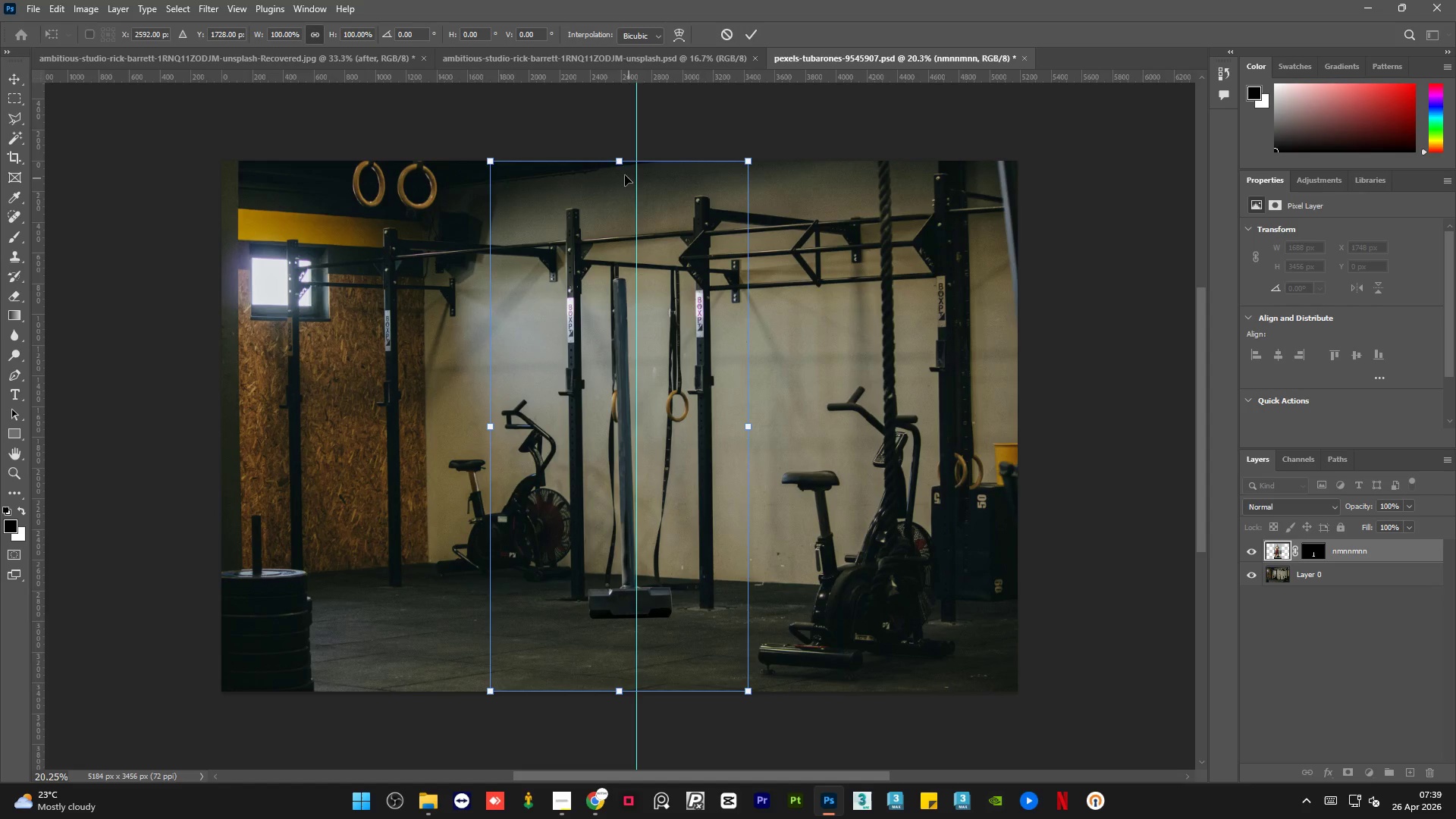 
left_click([617, 164])
 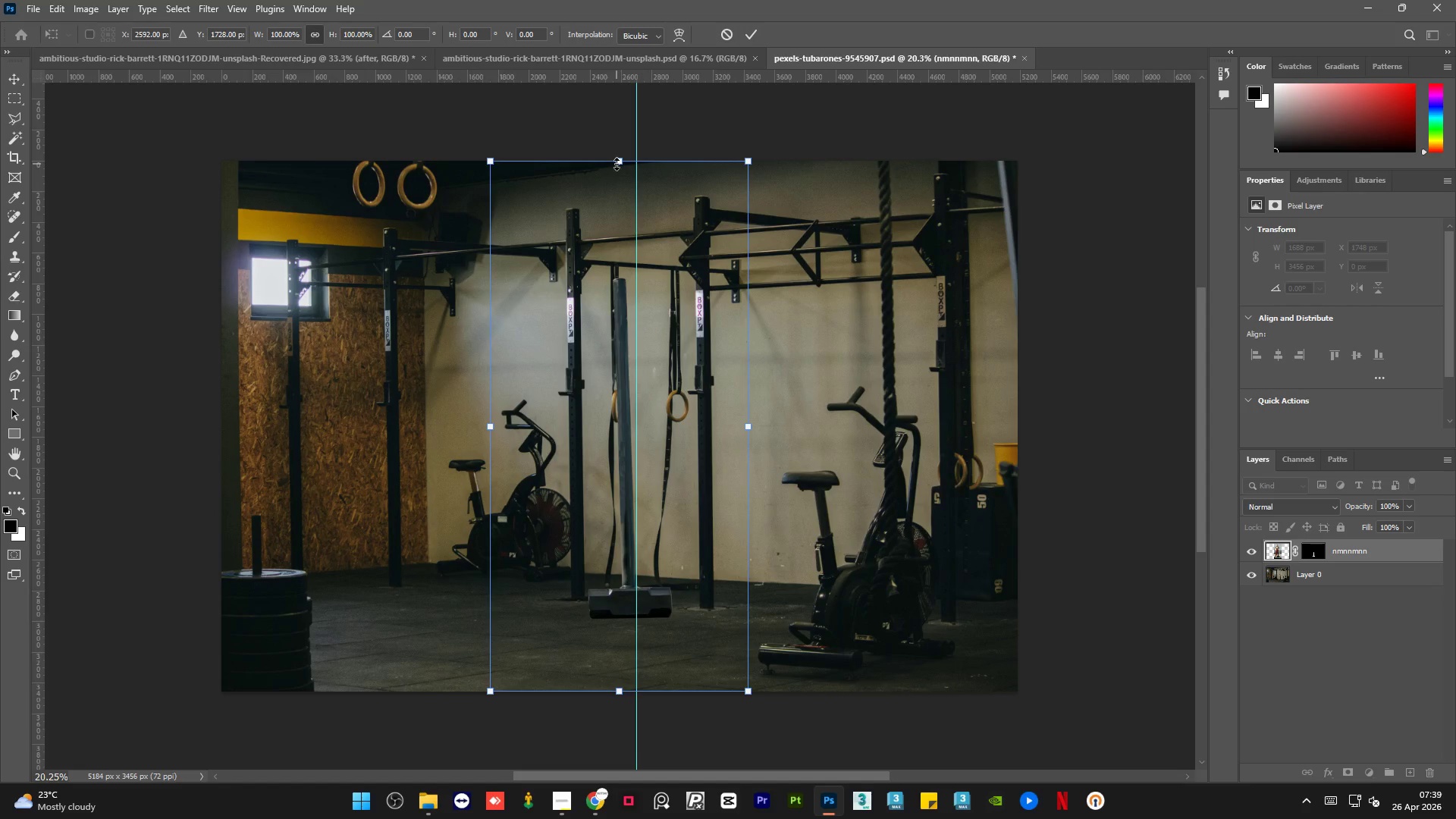 
right_click([617, 164])
 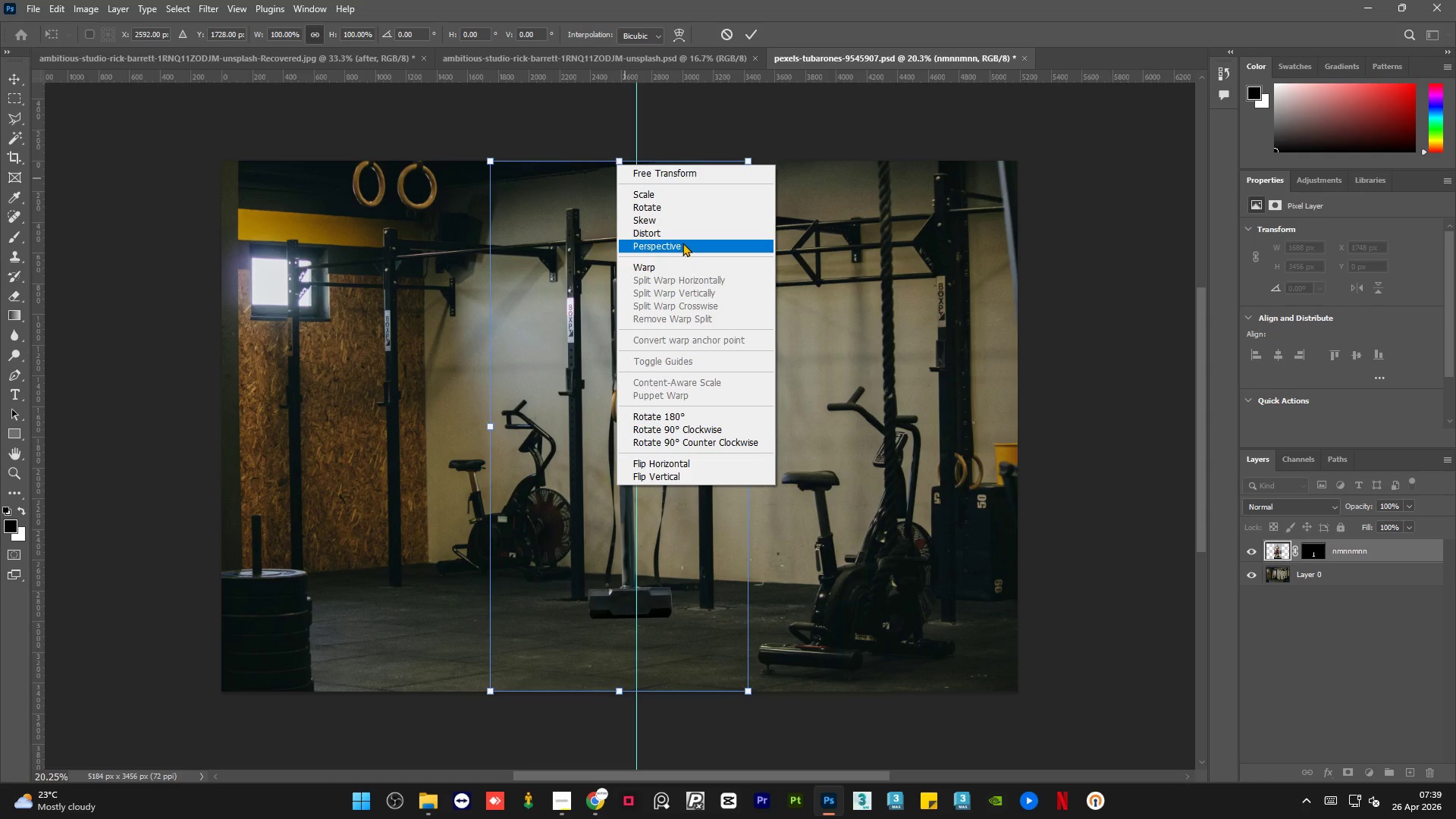 
left_click([682, 242])
 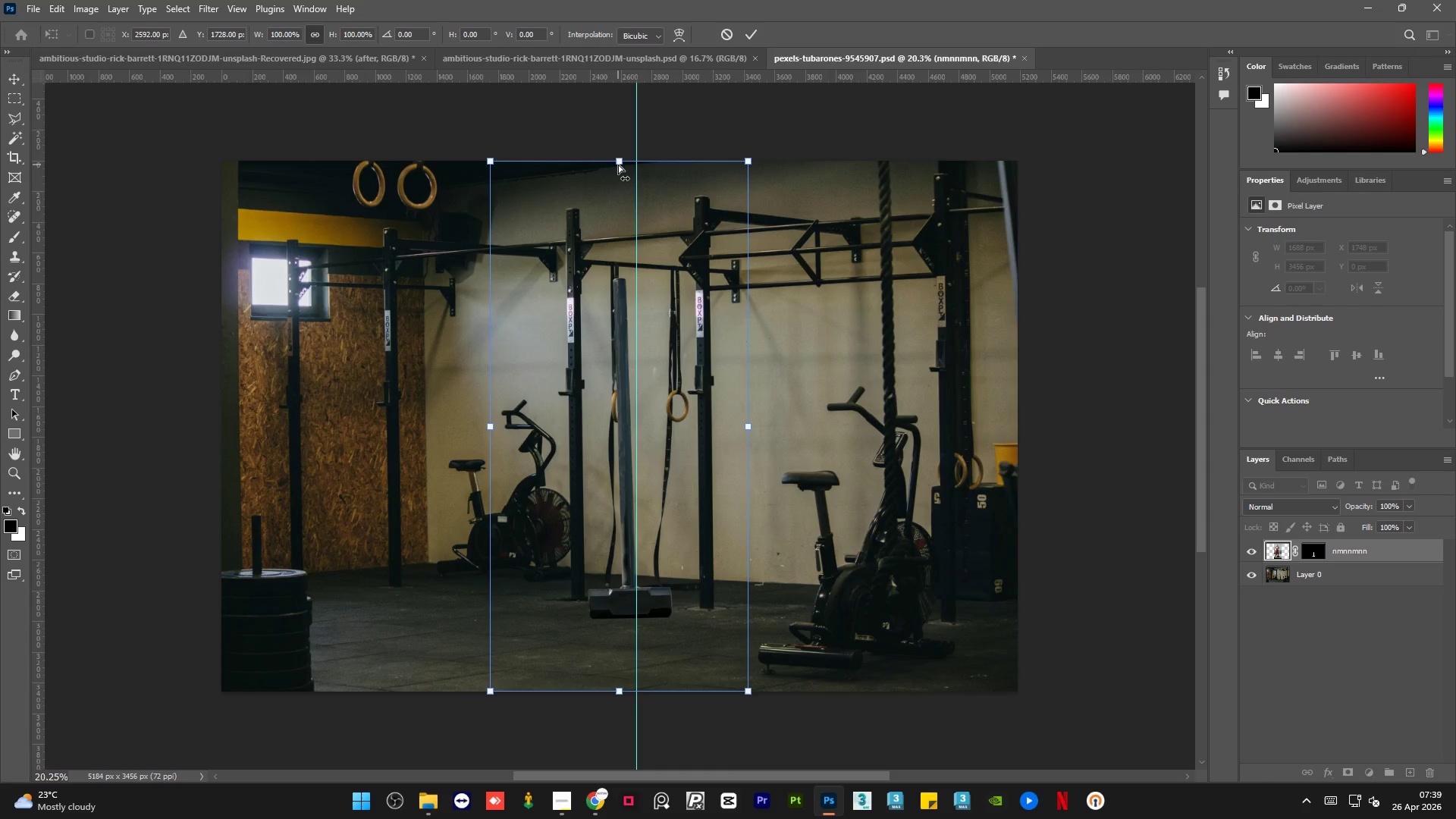 
left_click_drag(start_coordinate=[618, 164], to_coordinate=[641, 165])
 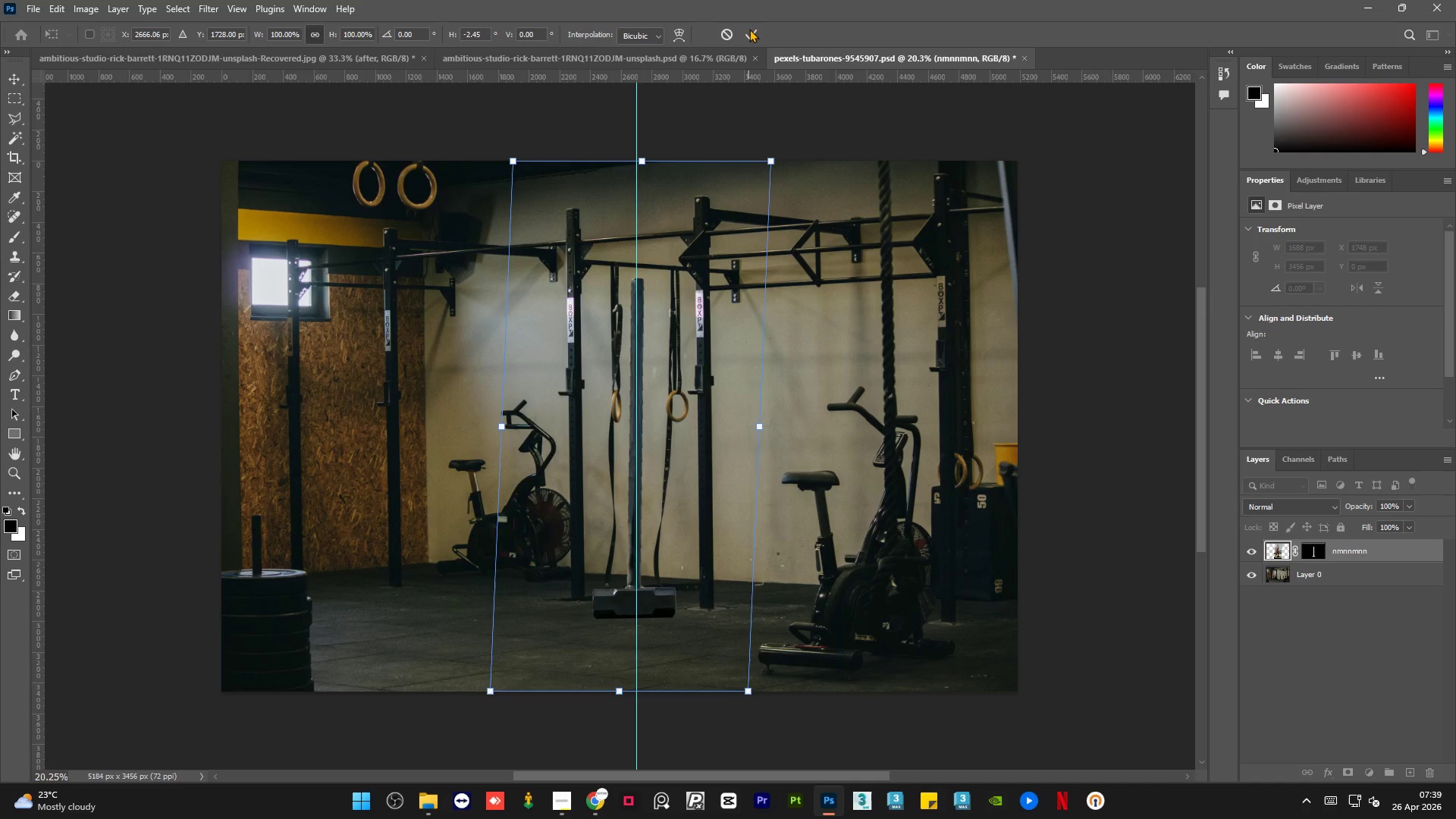 
left_click([749, 28])
 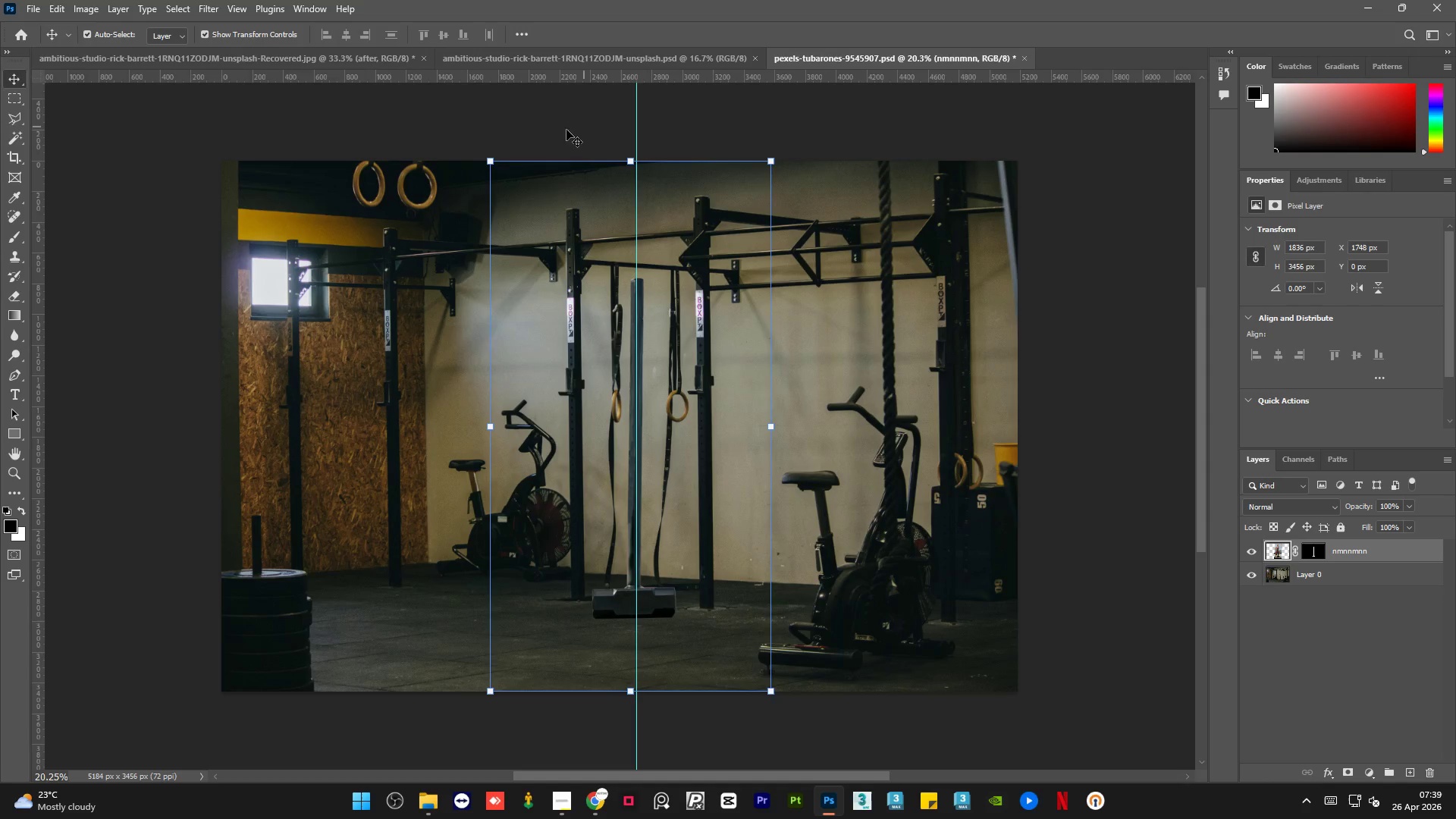 
left_click([525, 132])
 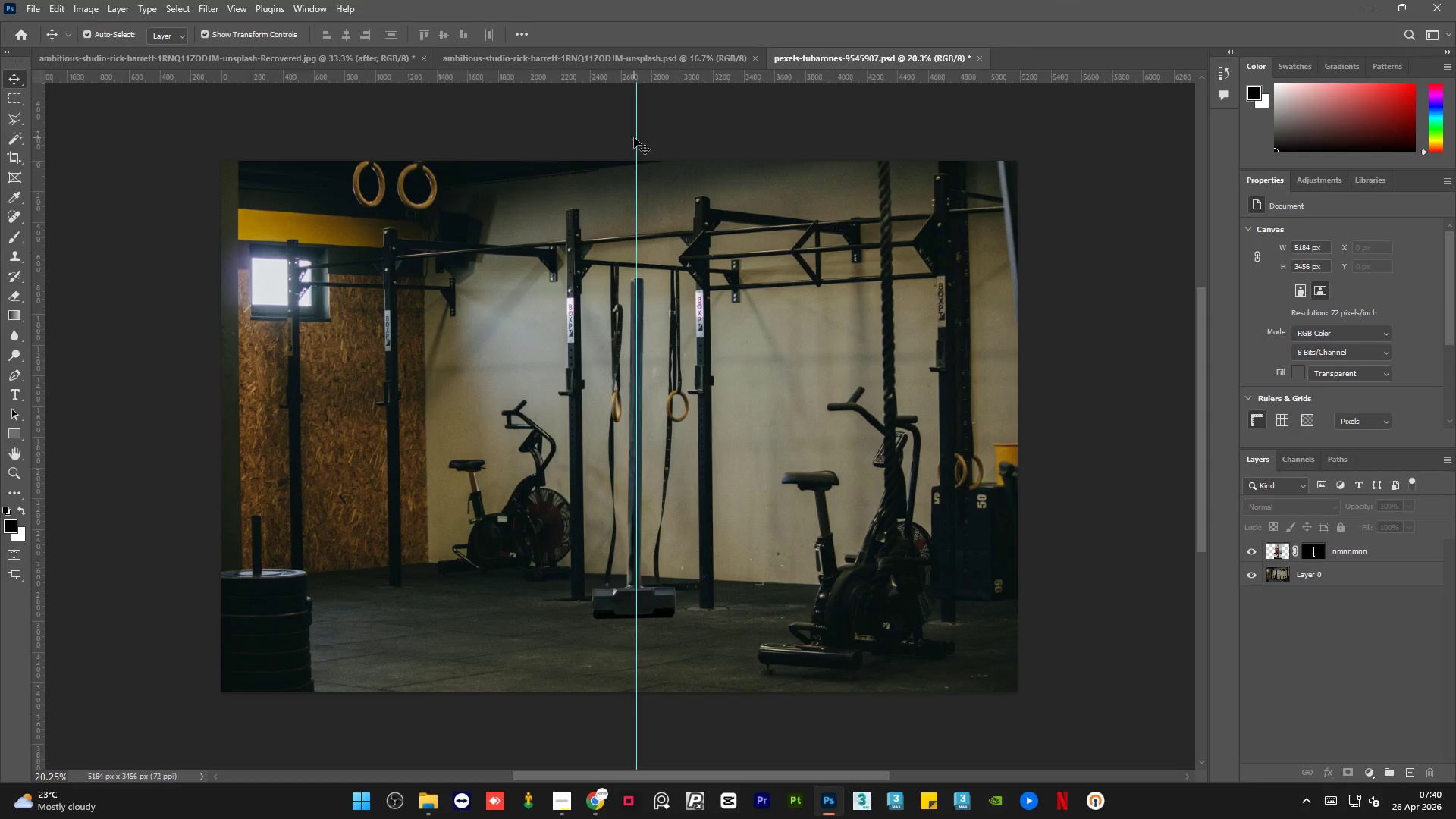 
left_click([636, 136])
 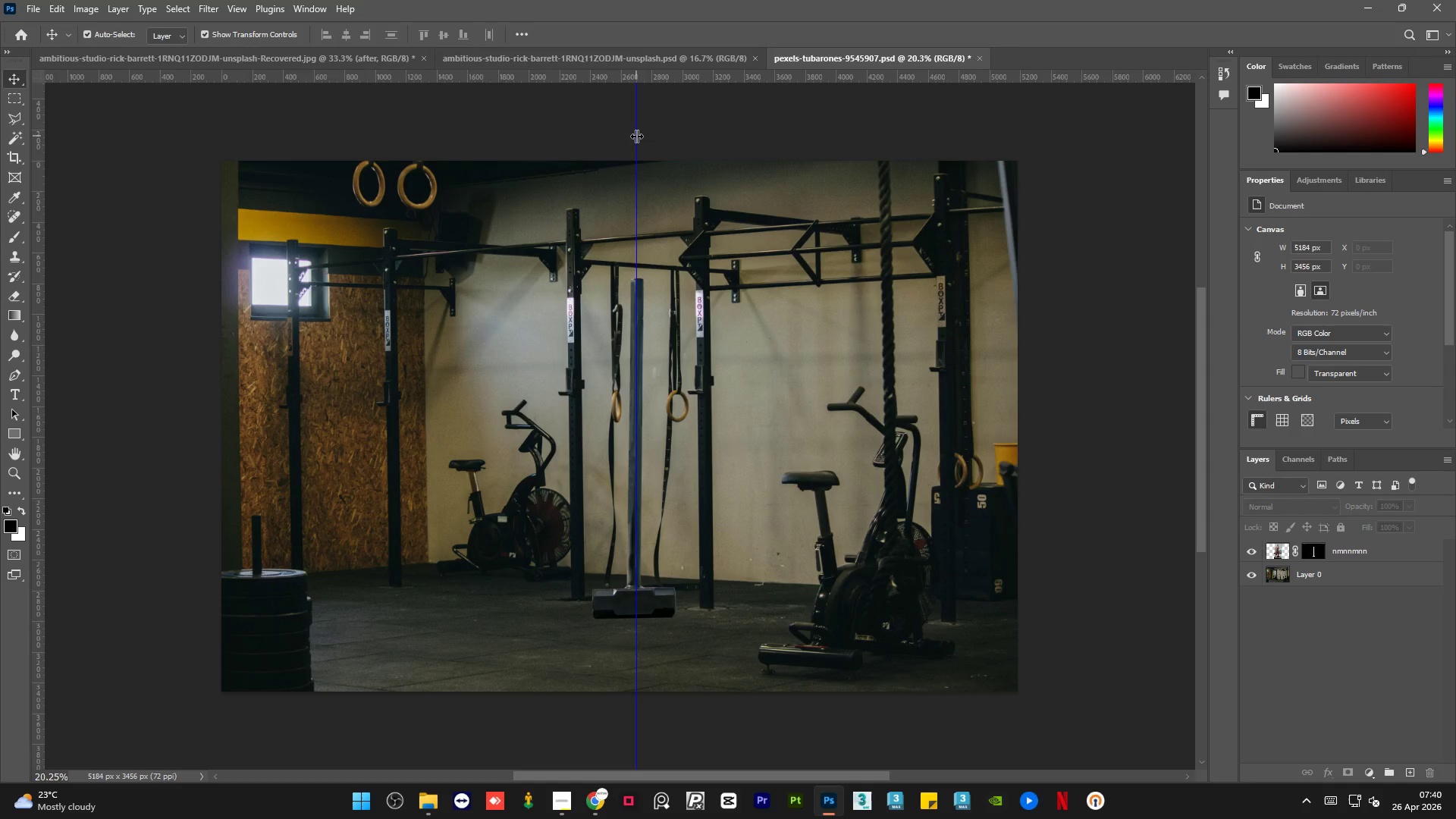 
key(Delete)
 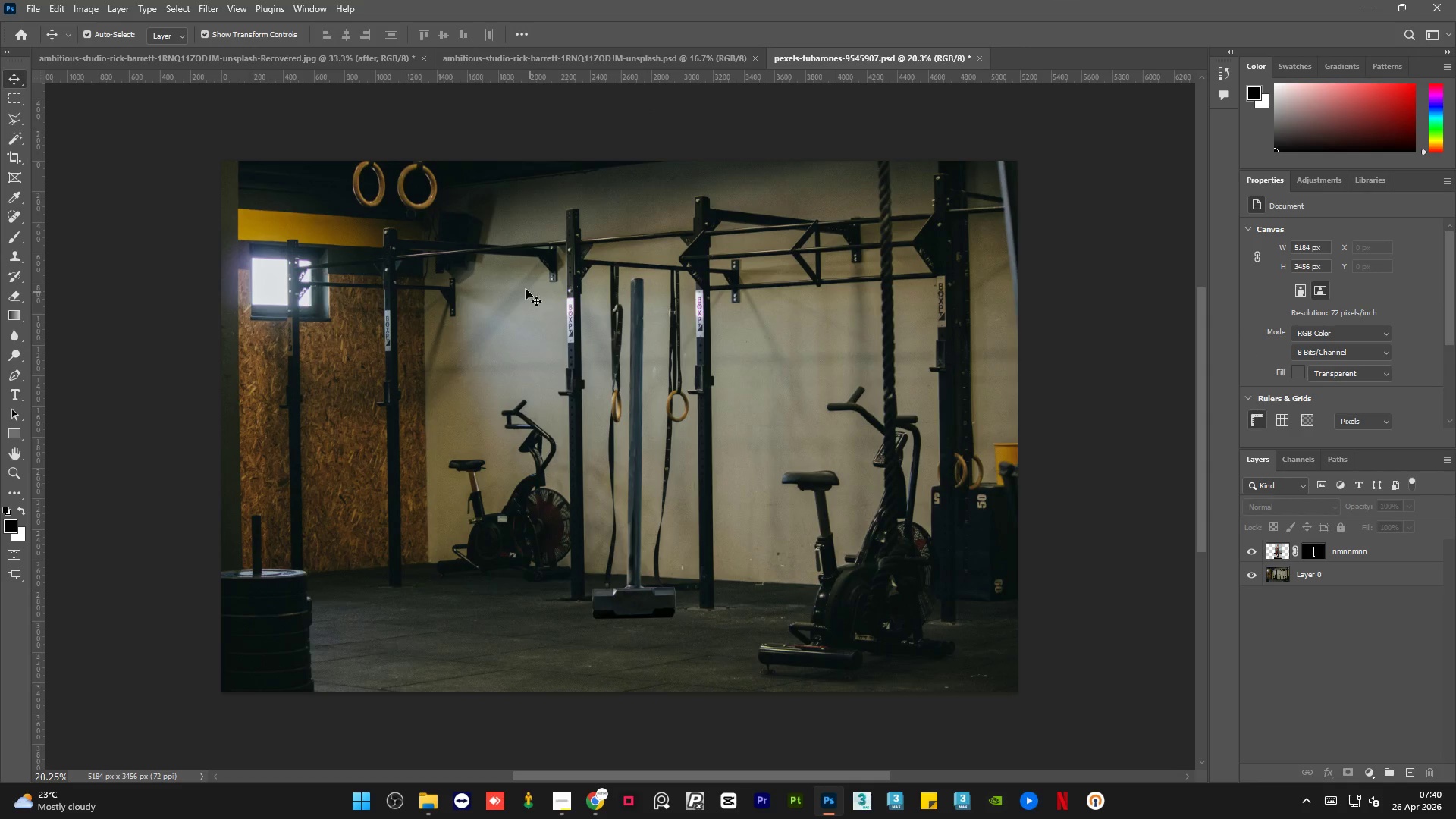 
left_click([146, 272])
 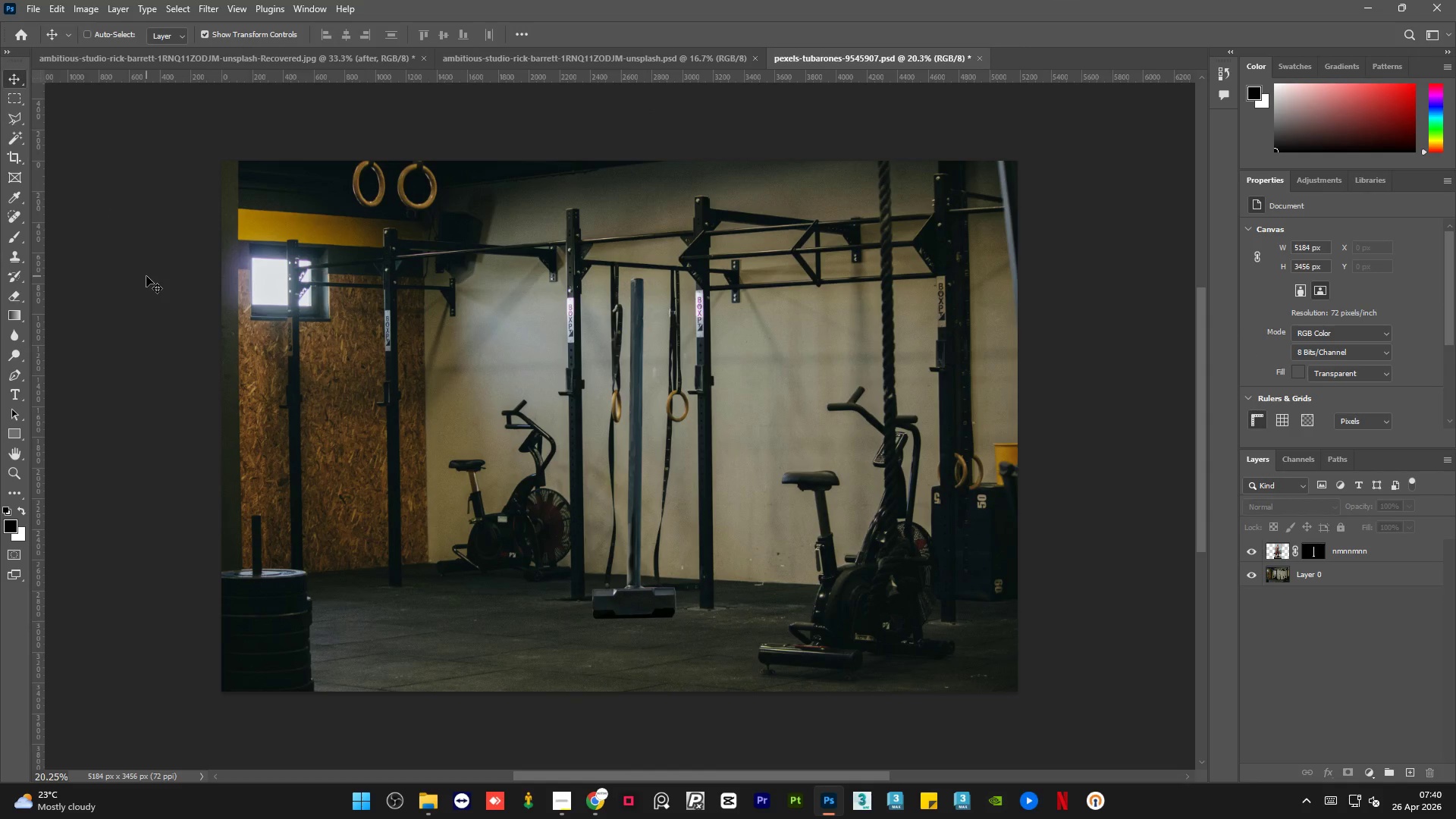 
key(Control+S)
 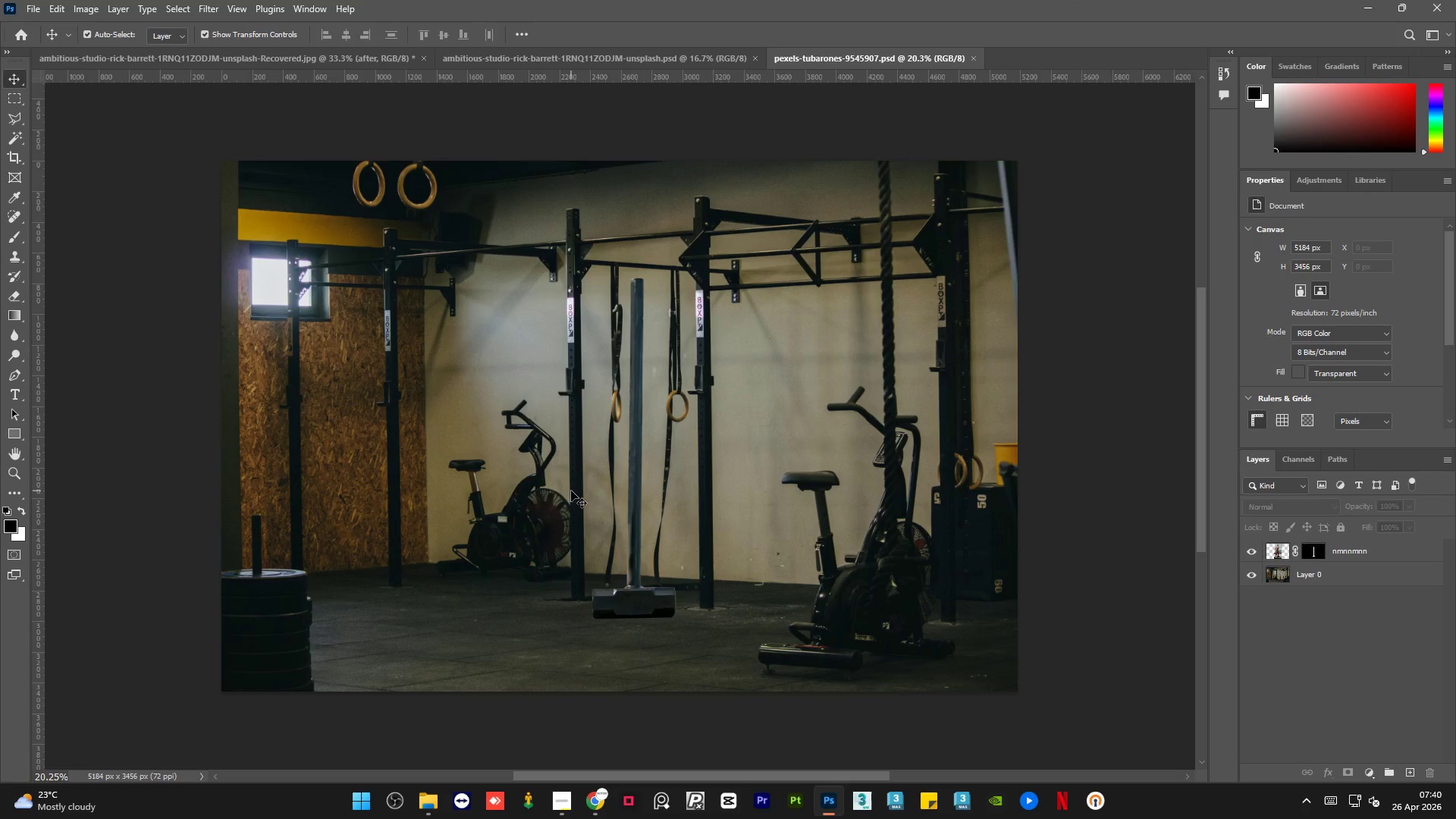 
hold_key(key=AltLeft, duration=4.39)
scroll: coordinate [674, 607], scroll_direction: up, amount: 14.0
 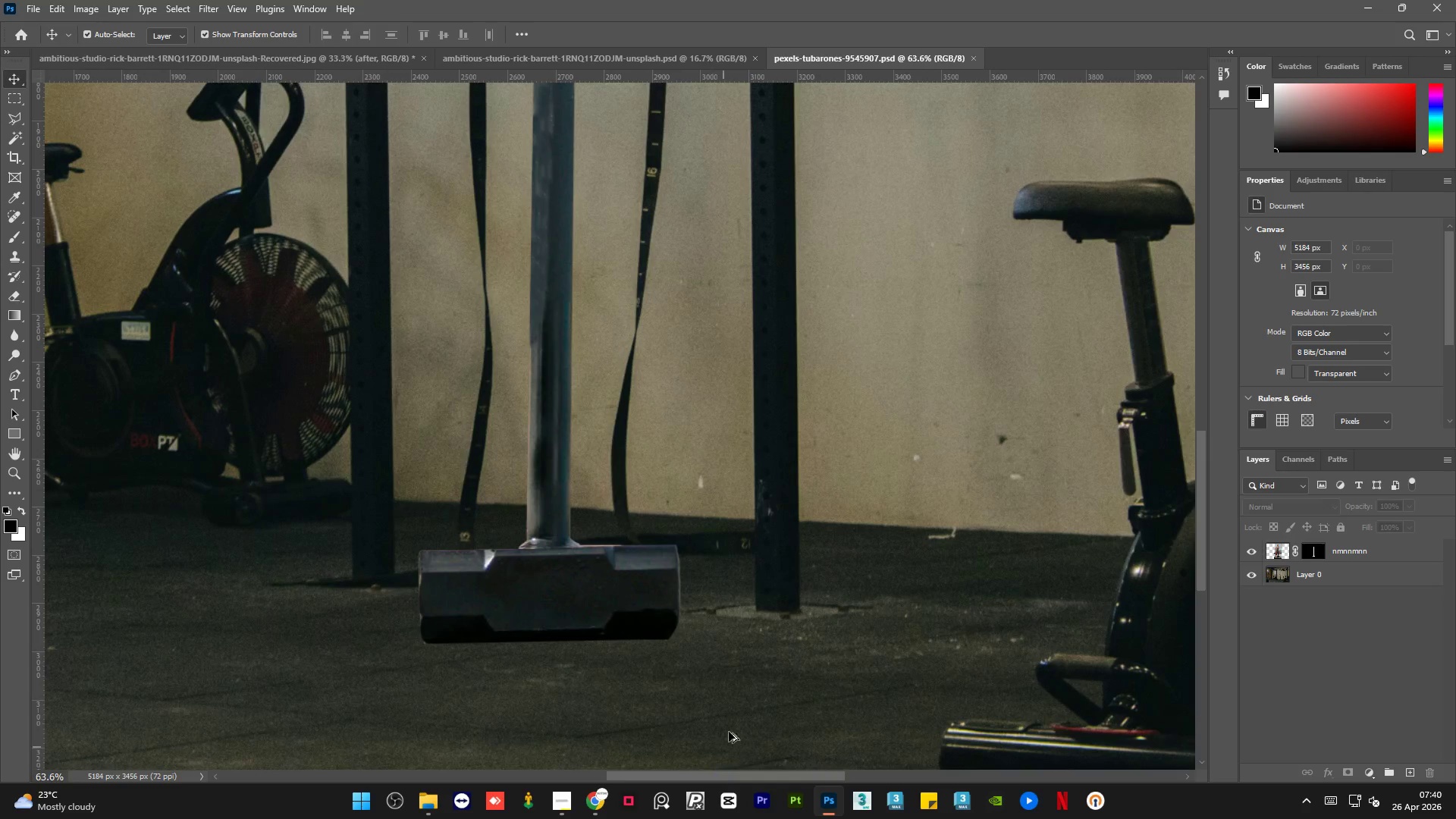 
scroll: coordinate [711, 634], scroll_direction: down, amount: 10.0
 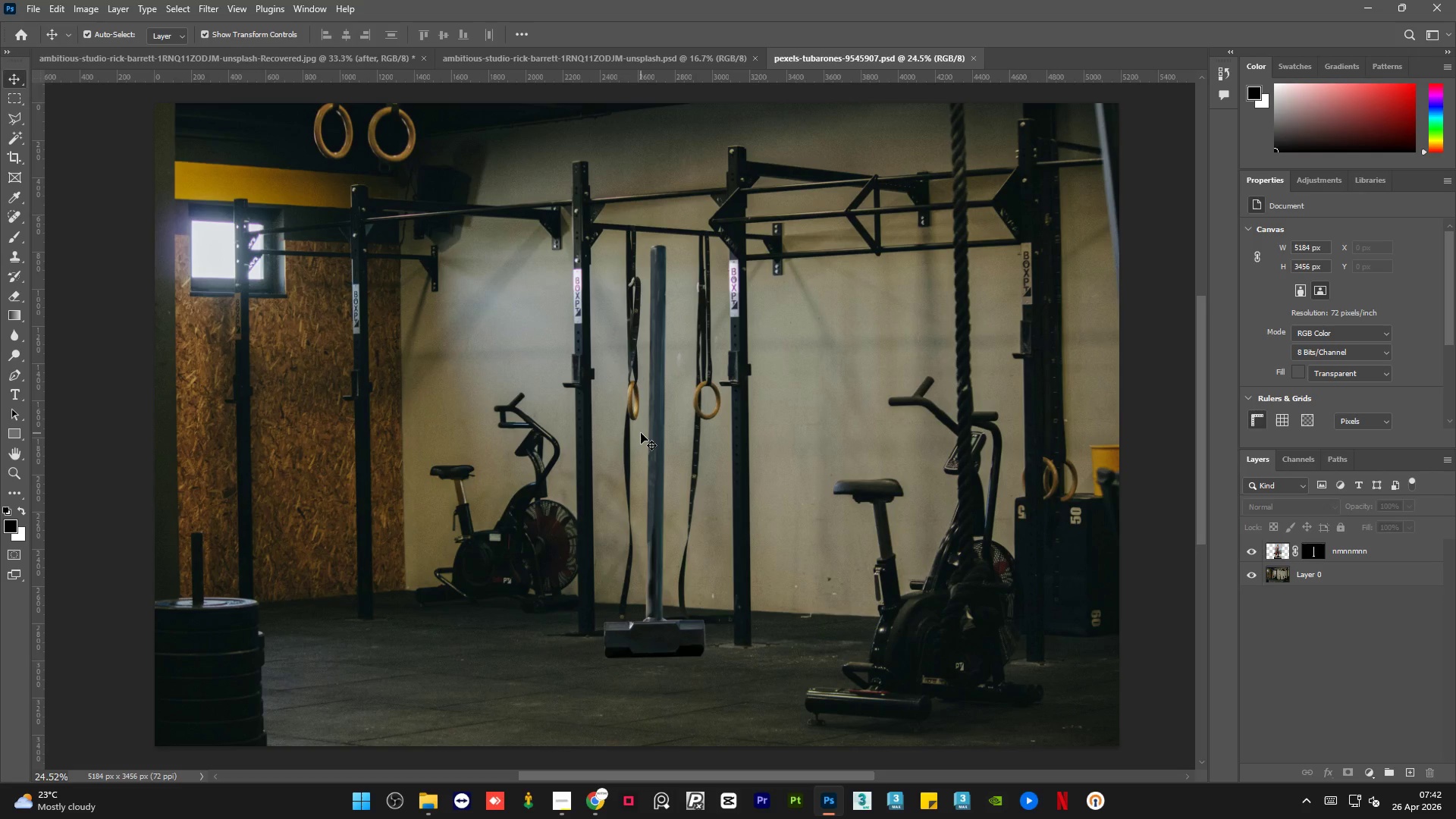 
wait(147.9)
 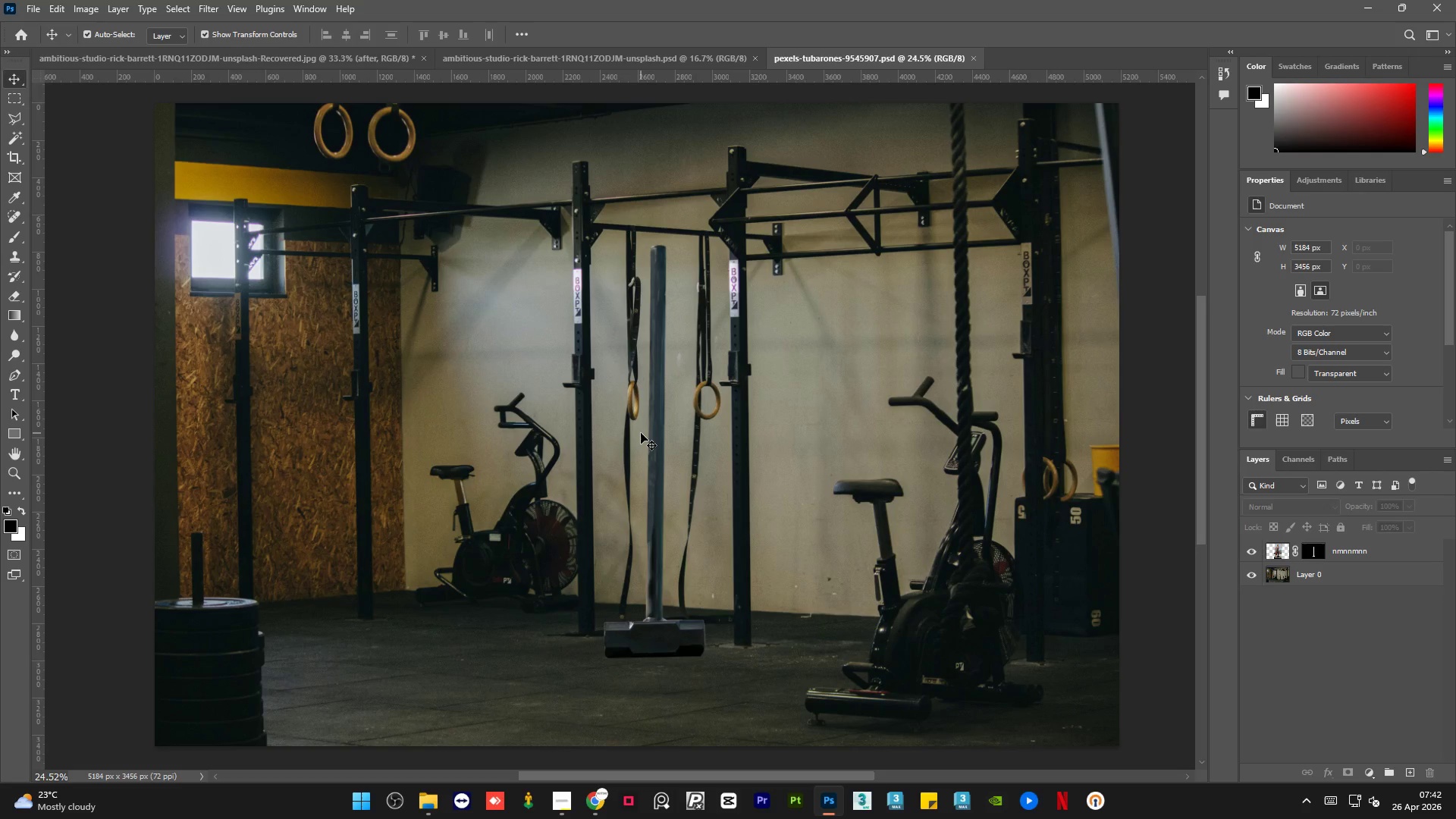 
scroll: coordinate [533, 529], scroll_direction: down, amount: 1.0
 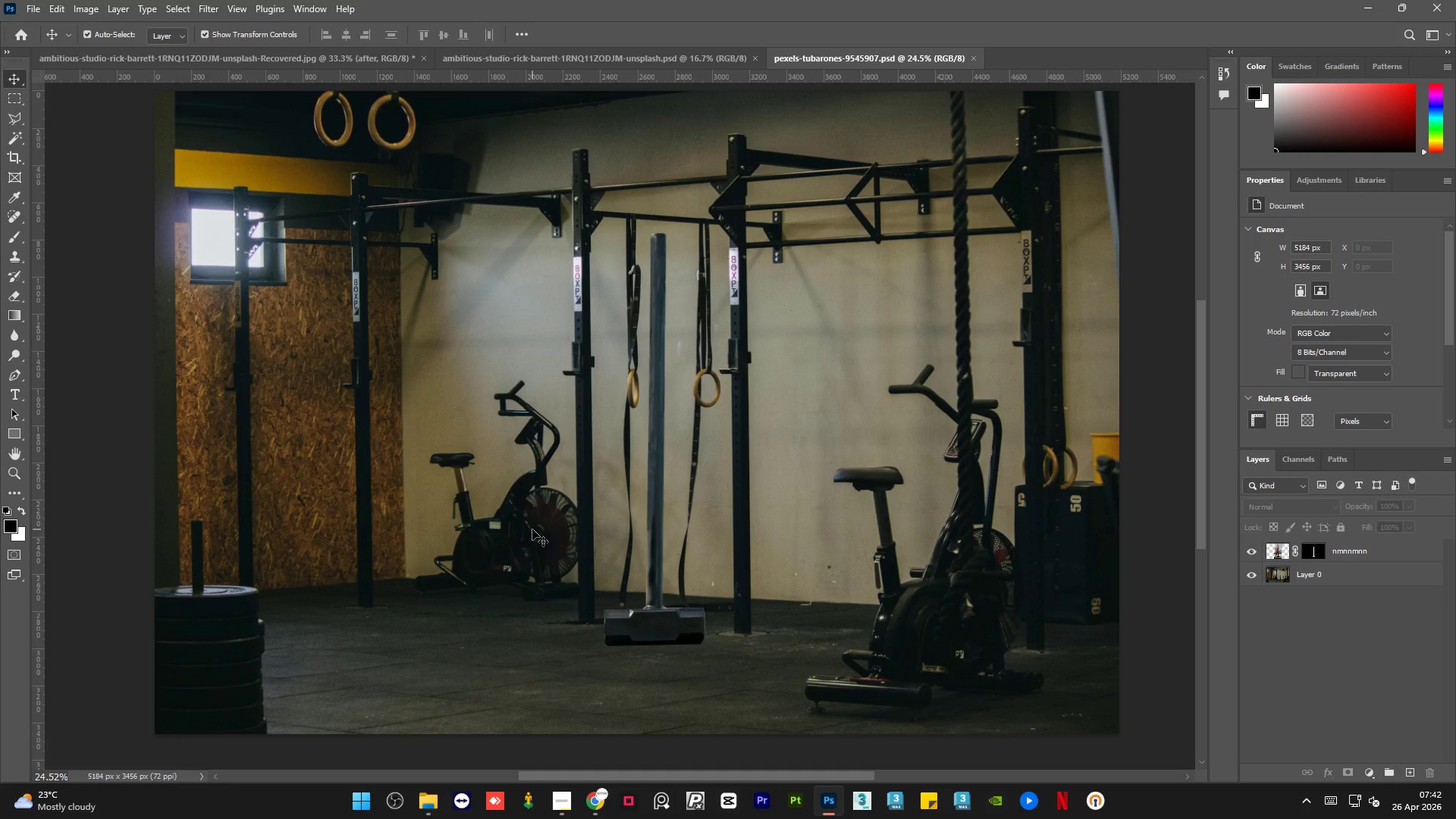 
wait(17.23)
 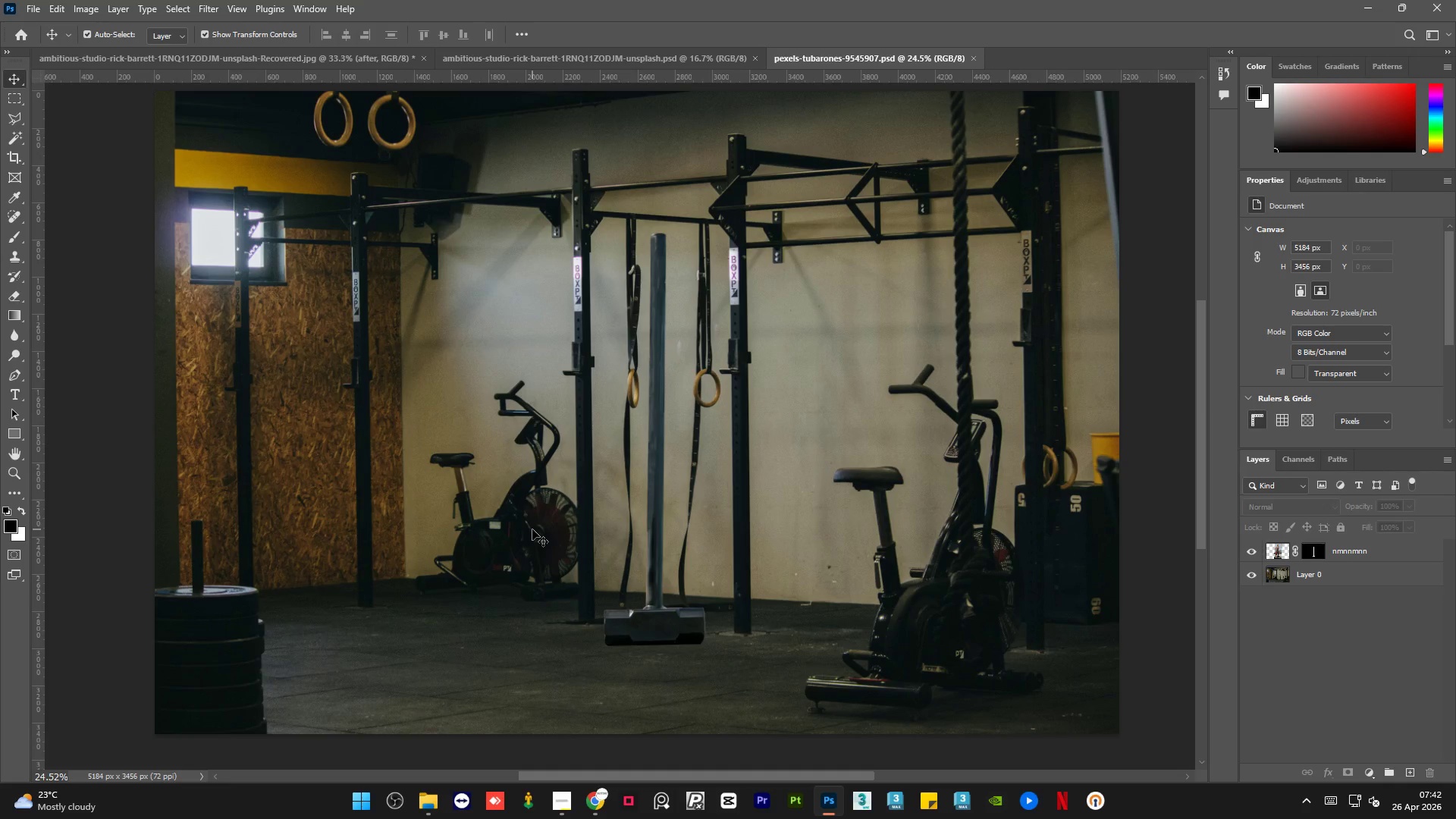 
scroll: coordinate [577, 556], scroll_direction: none, amount: 0.0
 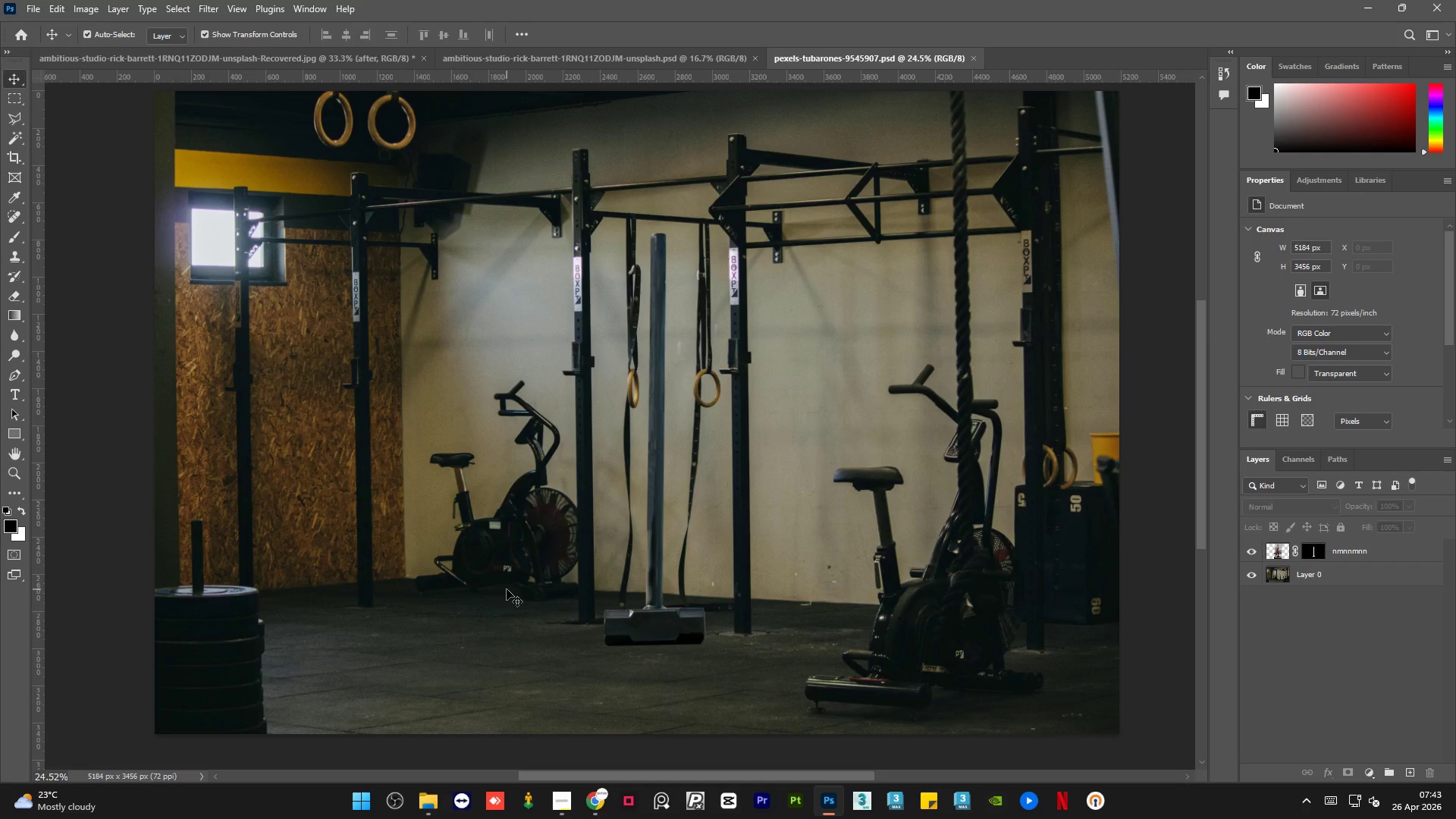 
wait(45.28)
 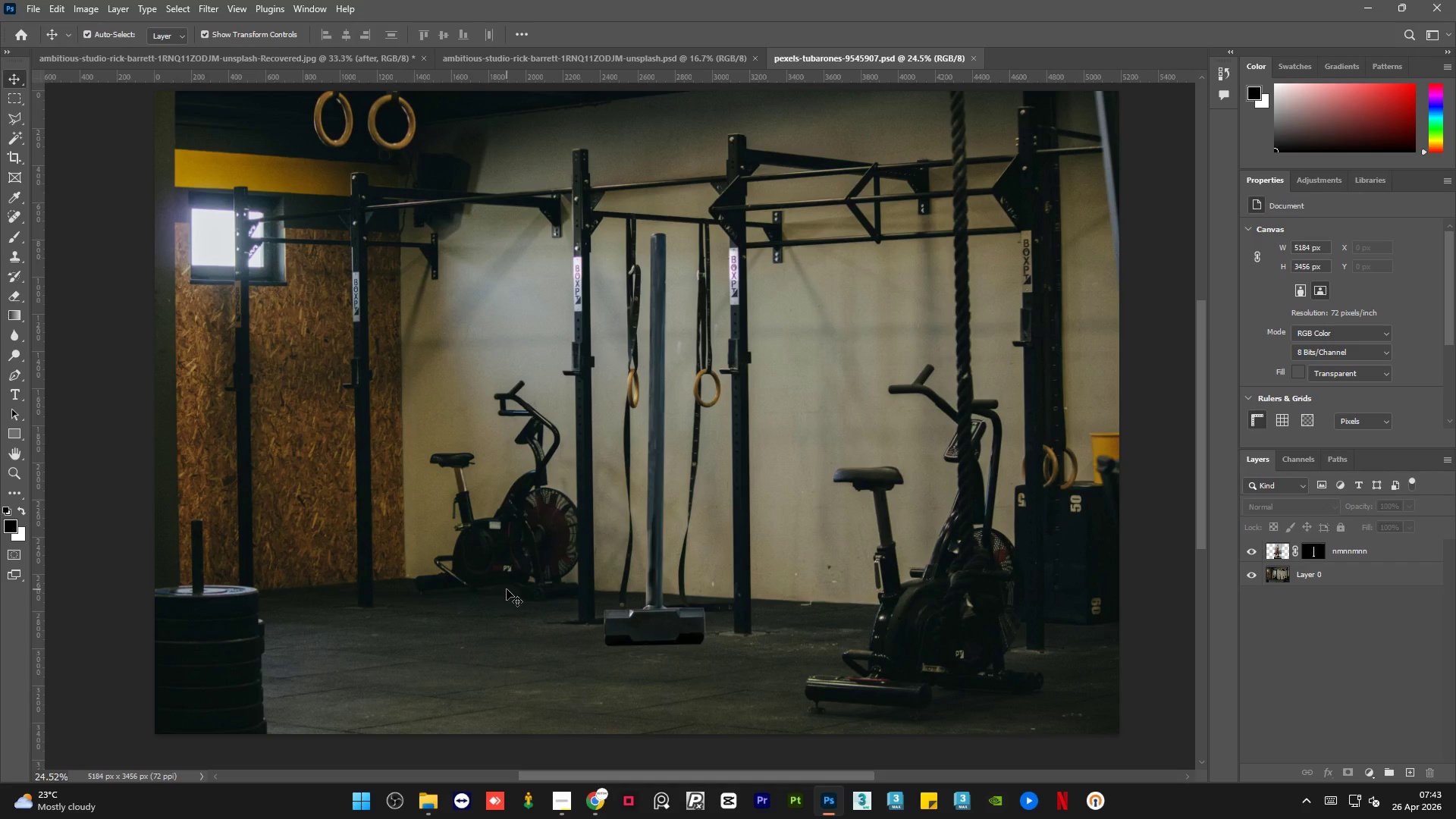 
scroll: coordinate [513, 649], scroll_direction: up, amount: 1.0
 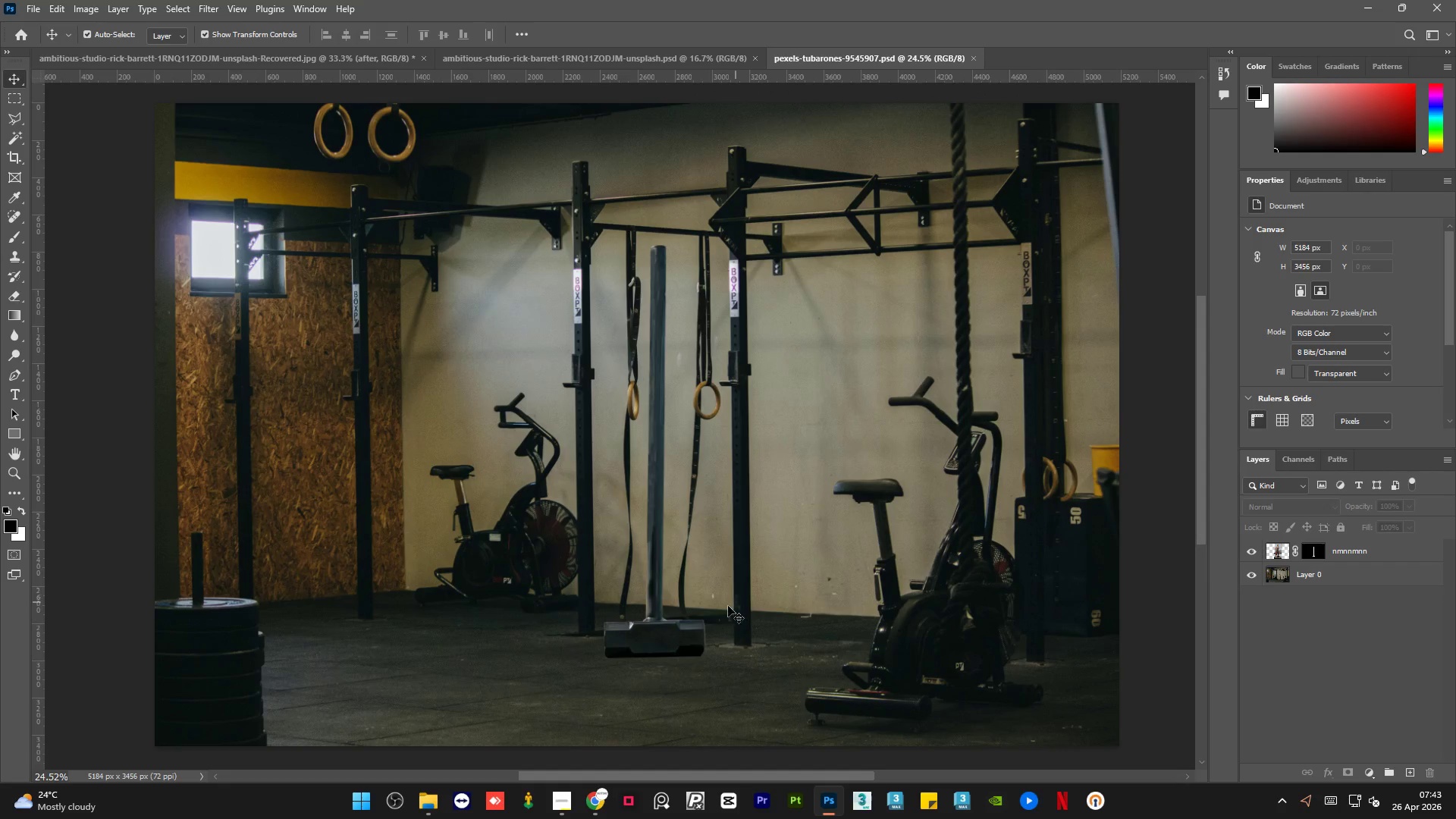 
left_click([636, 639])
 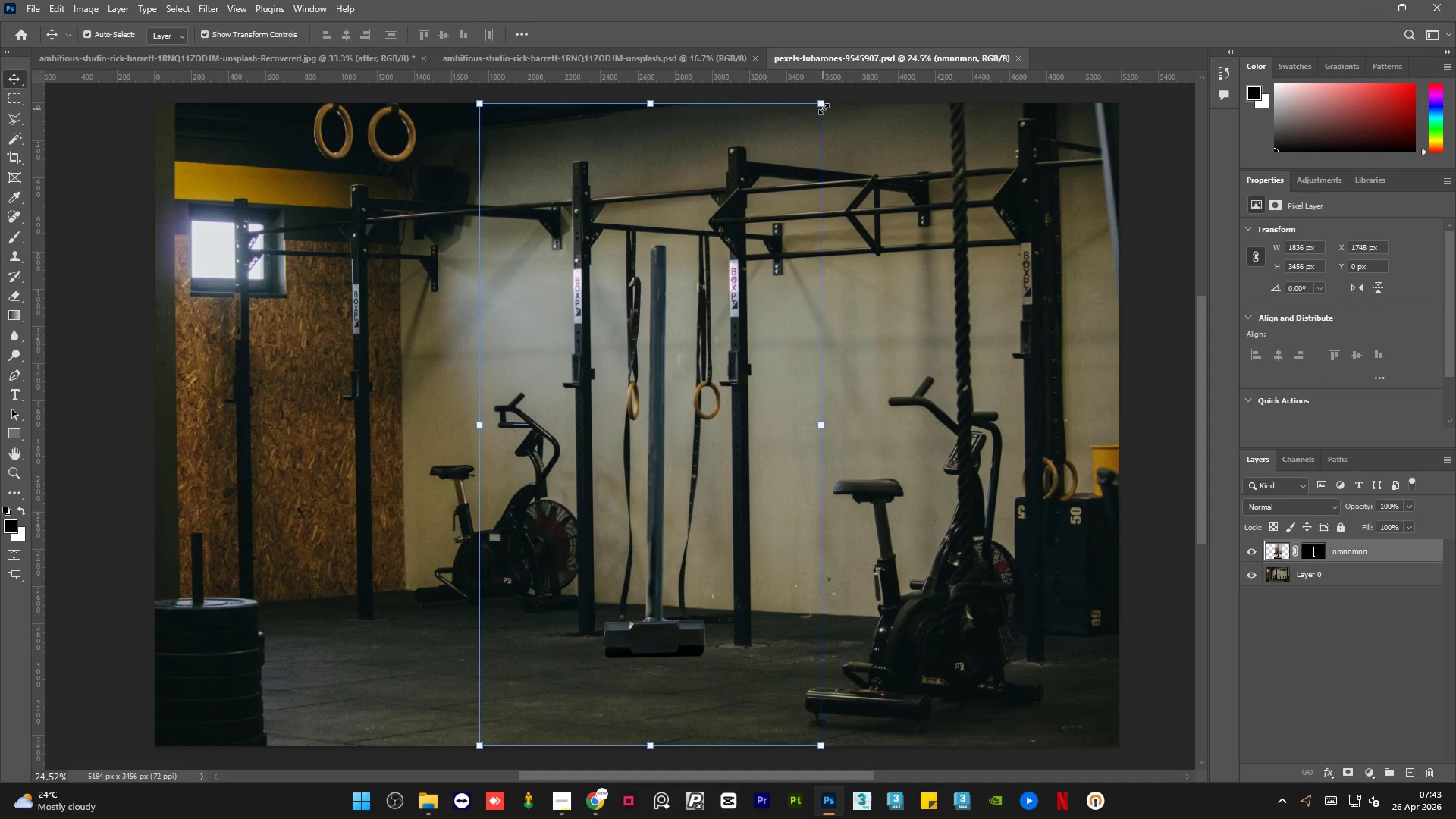 
left_click_drag(start_coordinate=[821, 108], to_coordinate=[680, 372])
 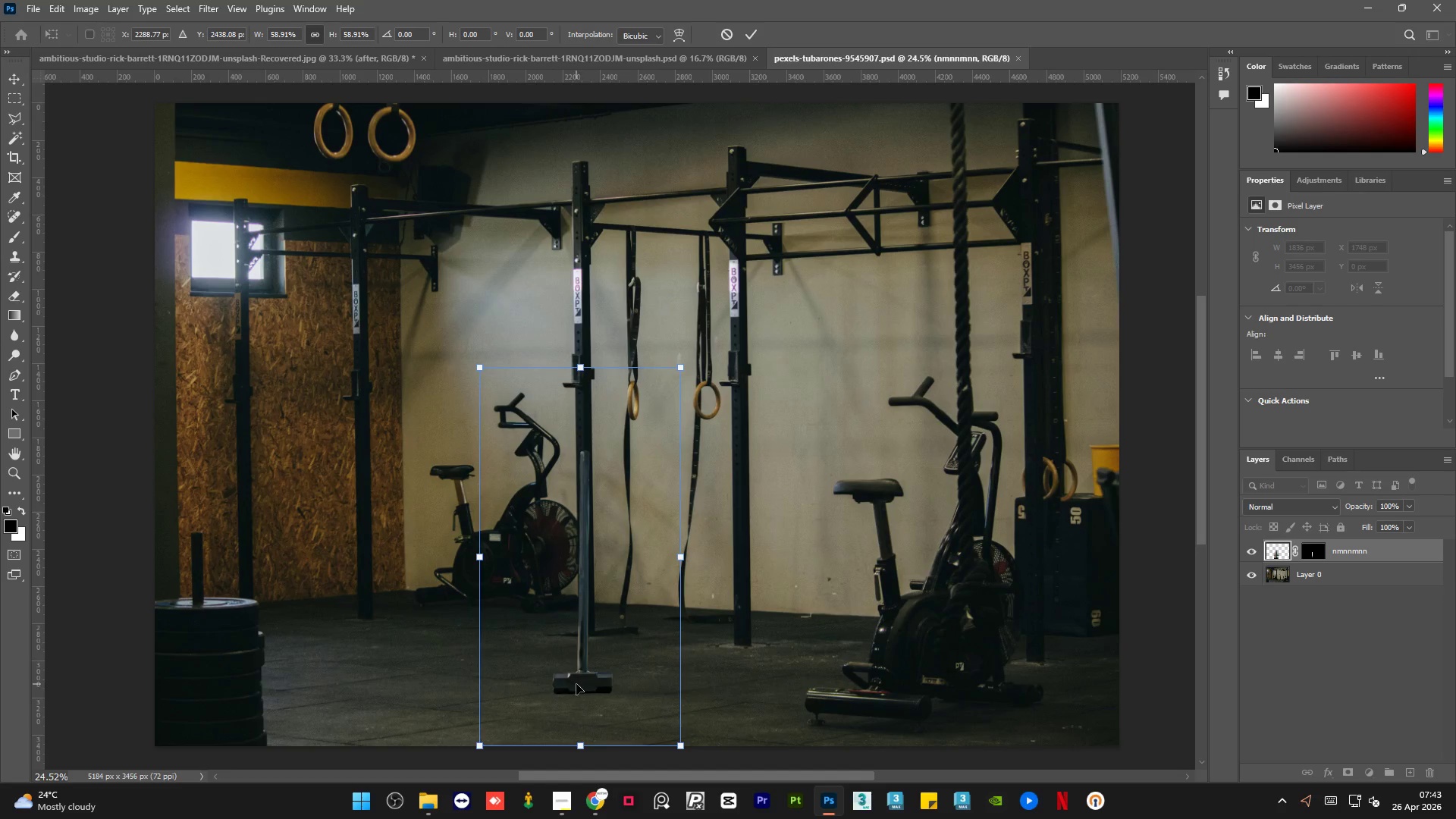 
left_click_drag(start_coordinate=[576, 684], to_coordinate=[581, 637])
 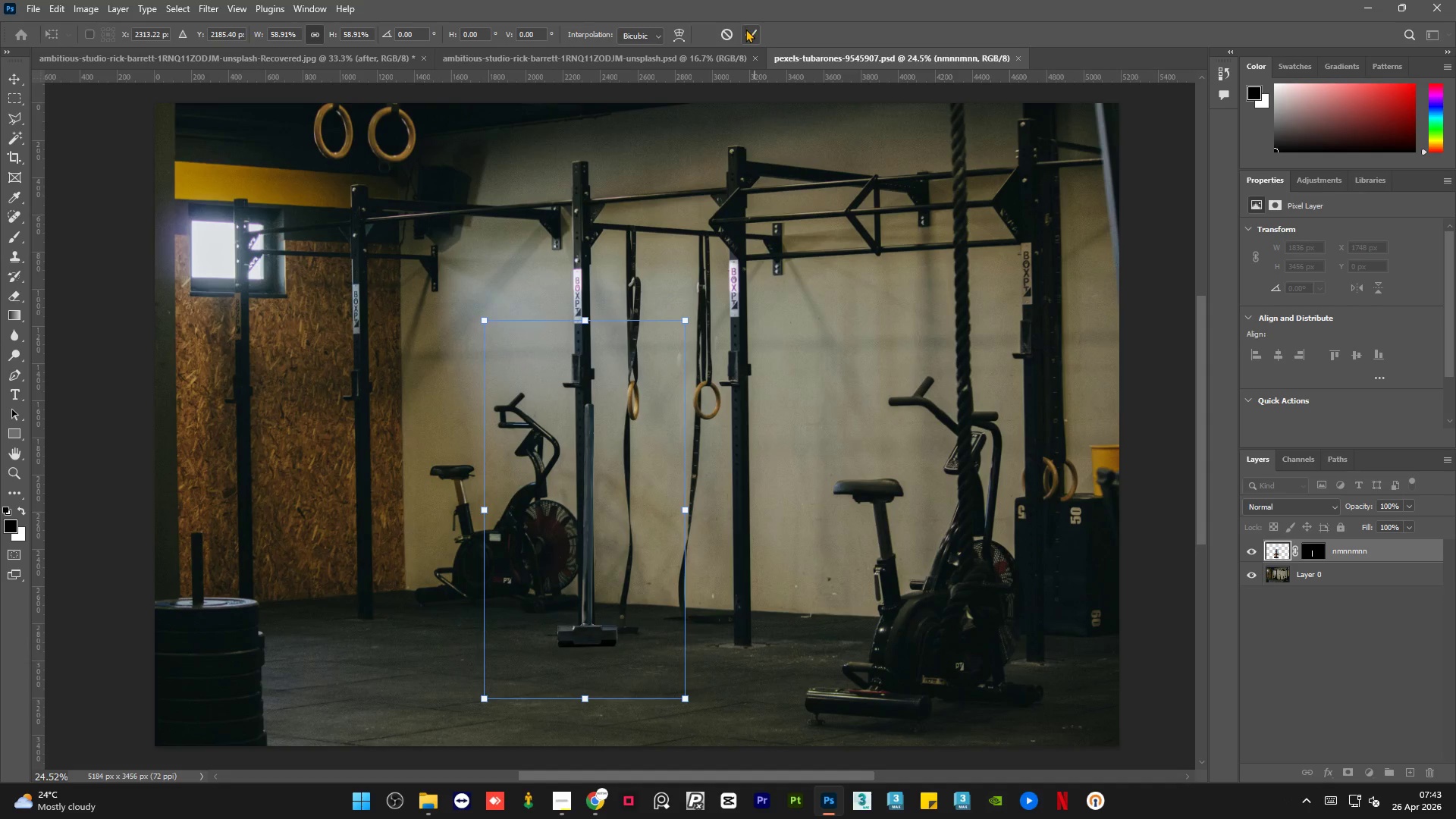 
left_click([745, 30])
 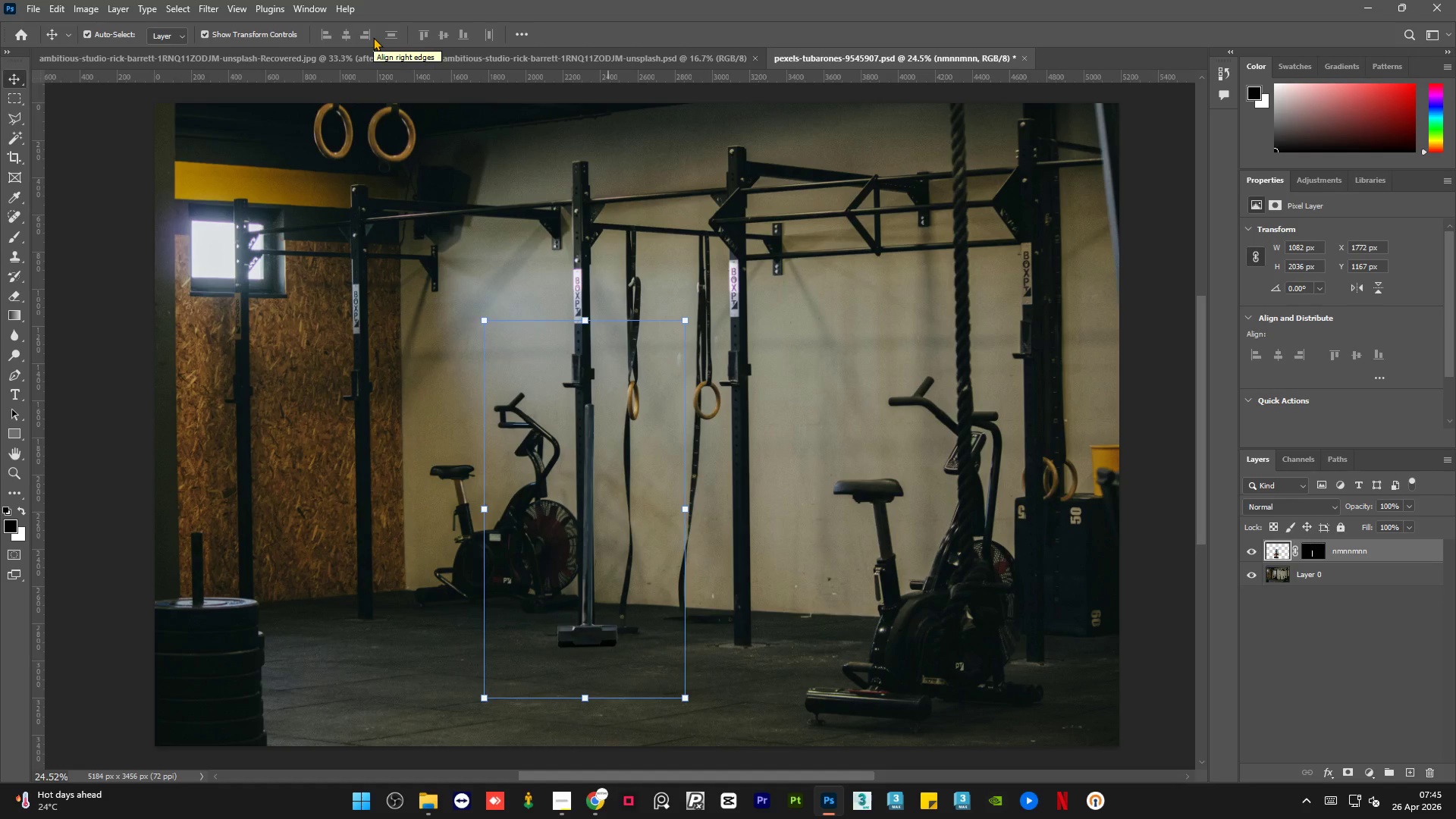 
wait(74.38)
 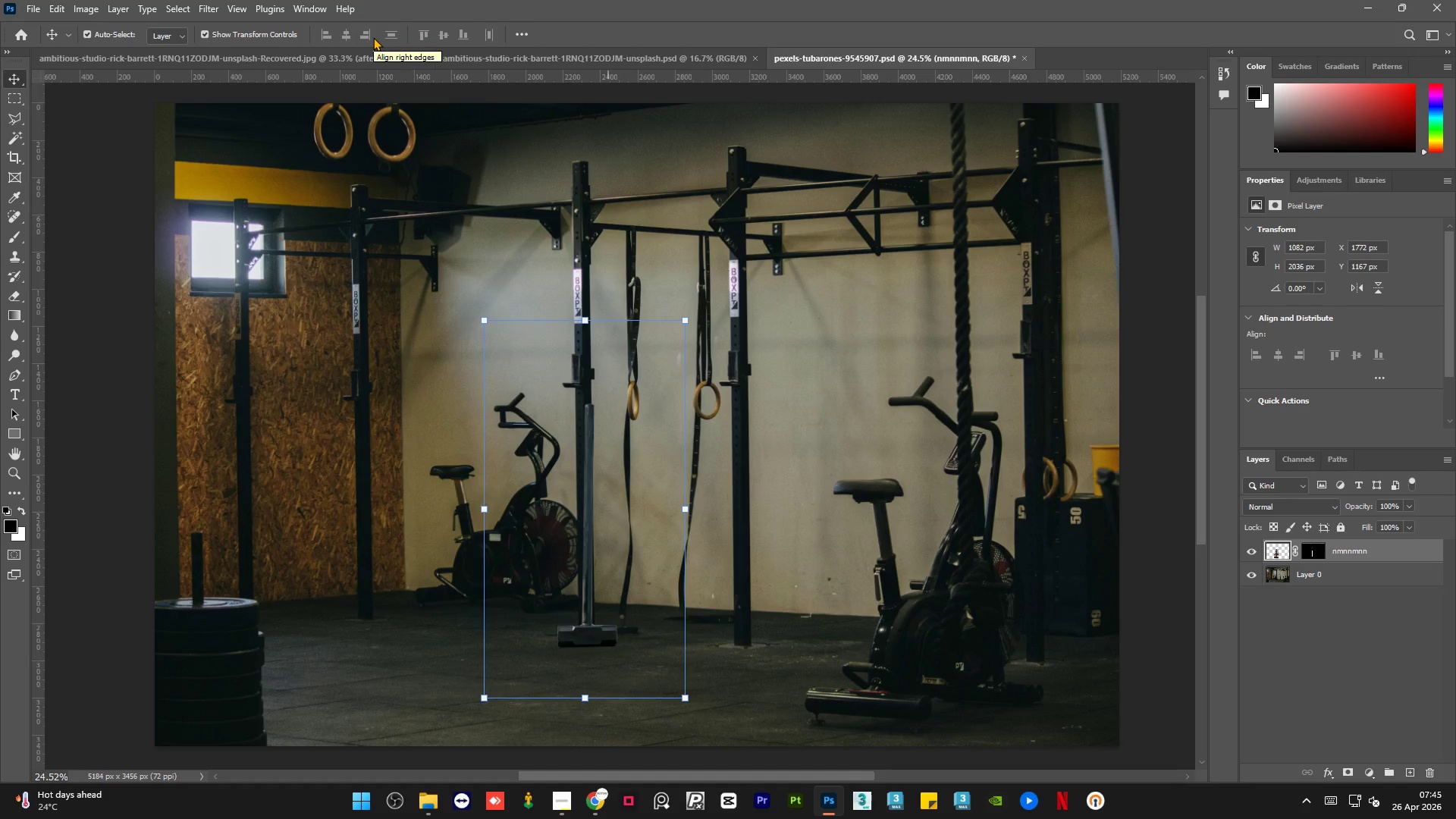 
left_click([81, 155])
 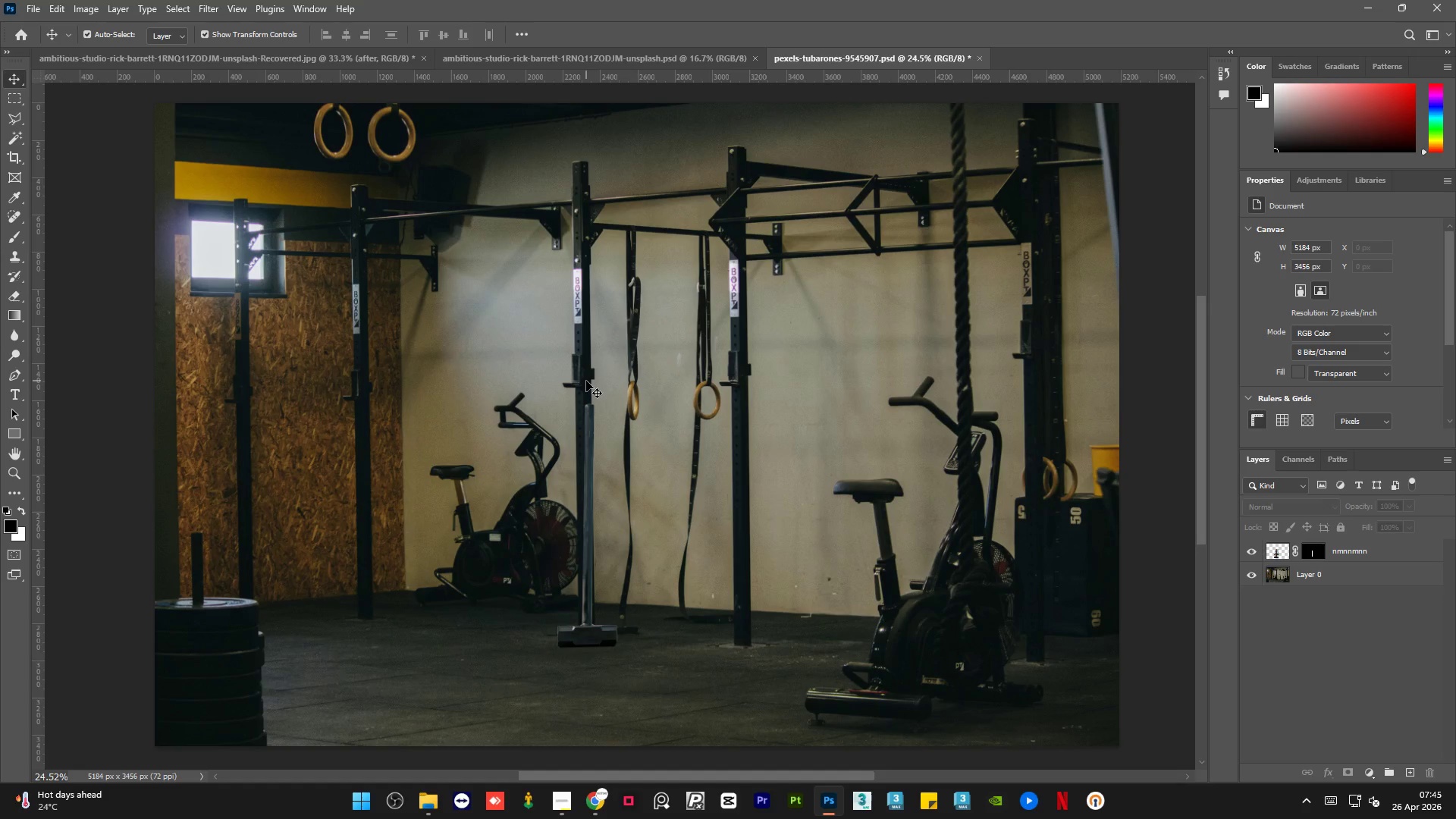 
left_click([1394, 554])
 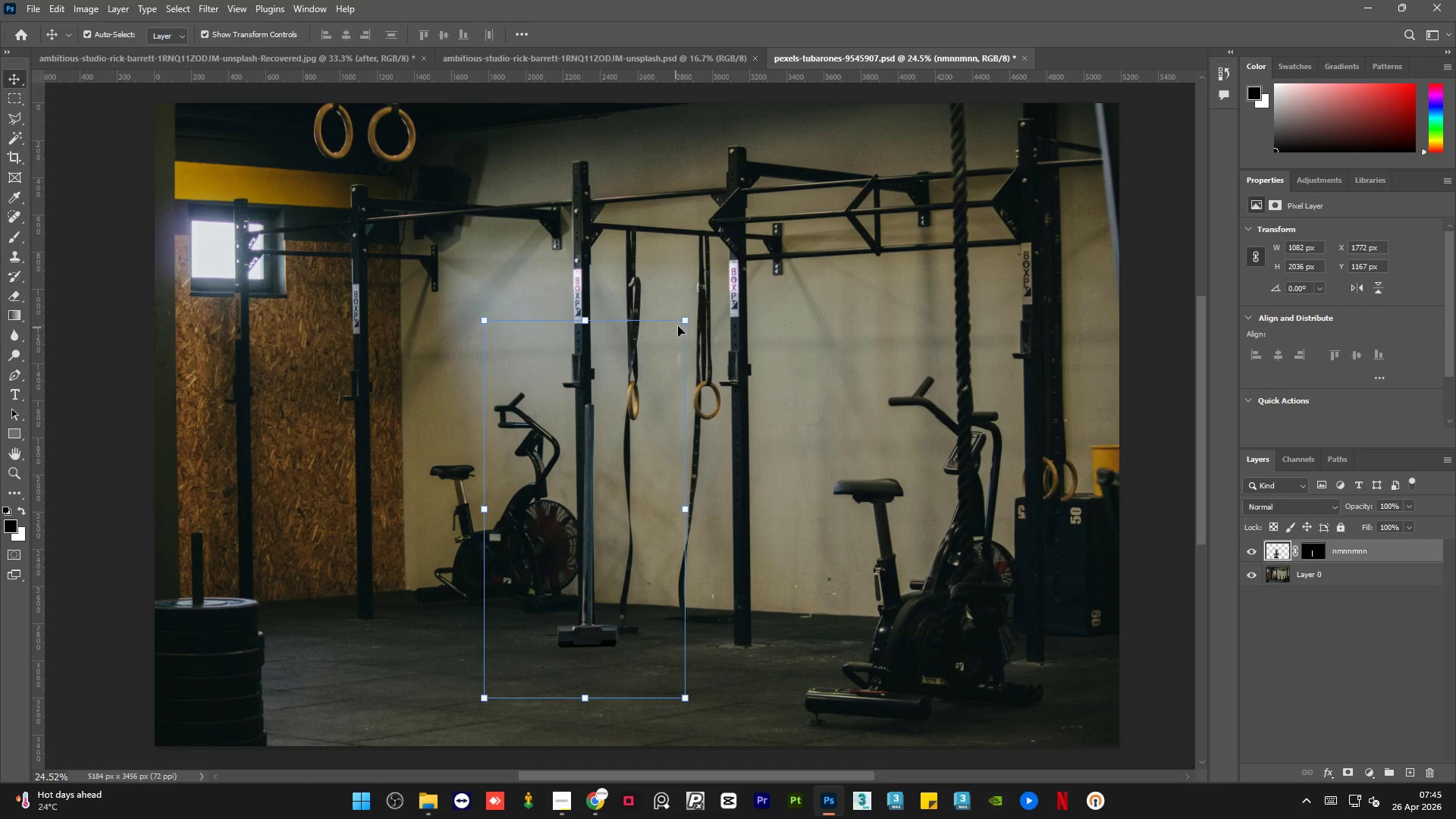 
left_click_drag(start_coordinate=[686, 322], to_coordinate=[648, 387])
 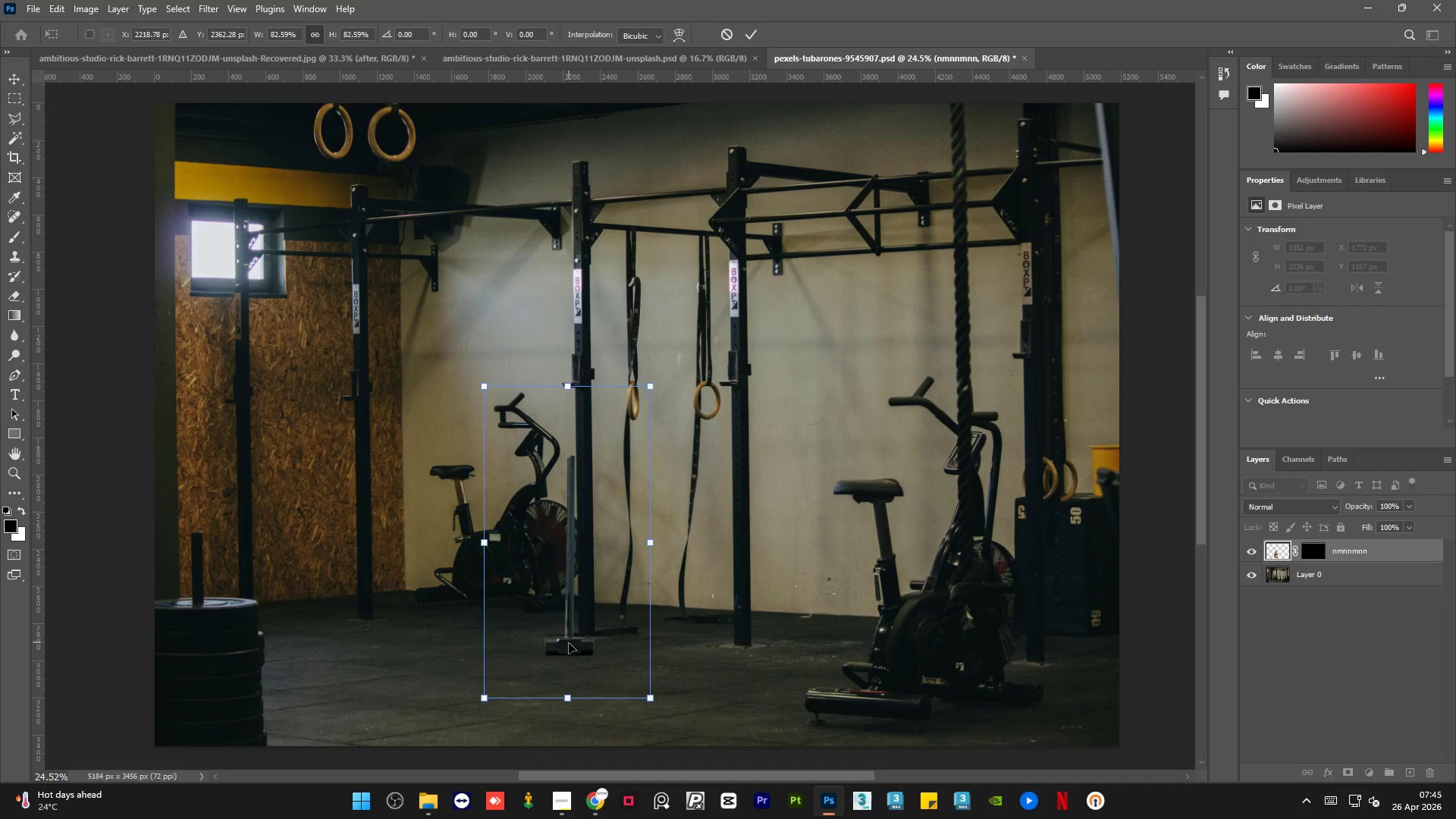 
left_click_drag(start_coordinate=[570, 645], to_coordinate=[610, 629])
 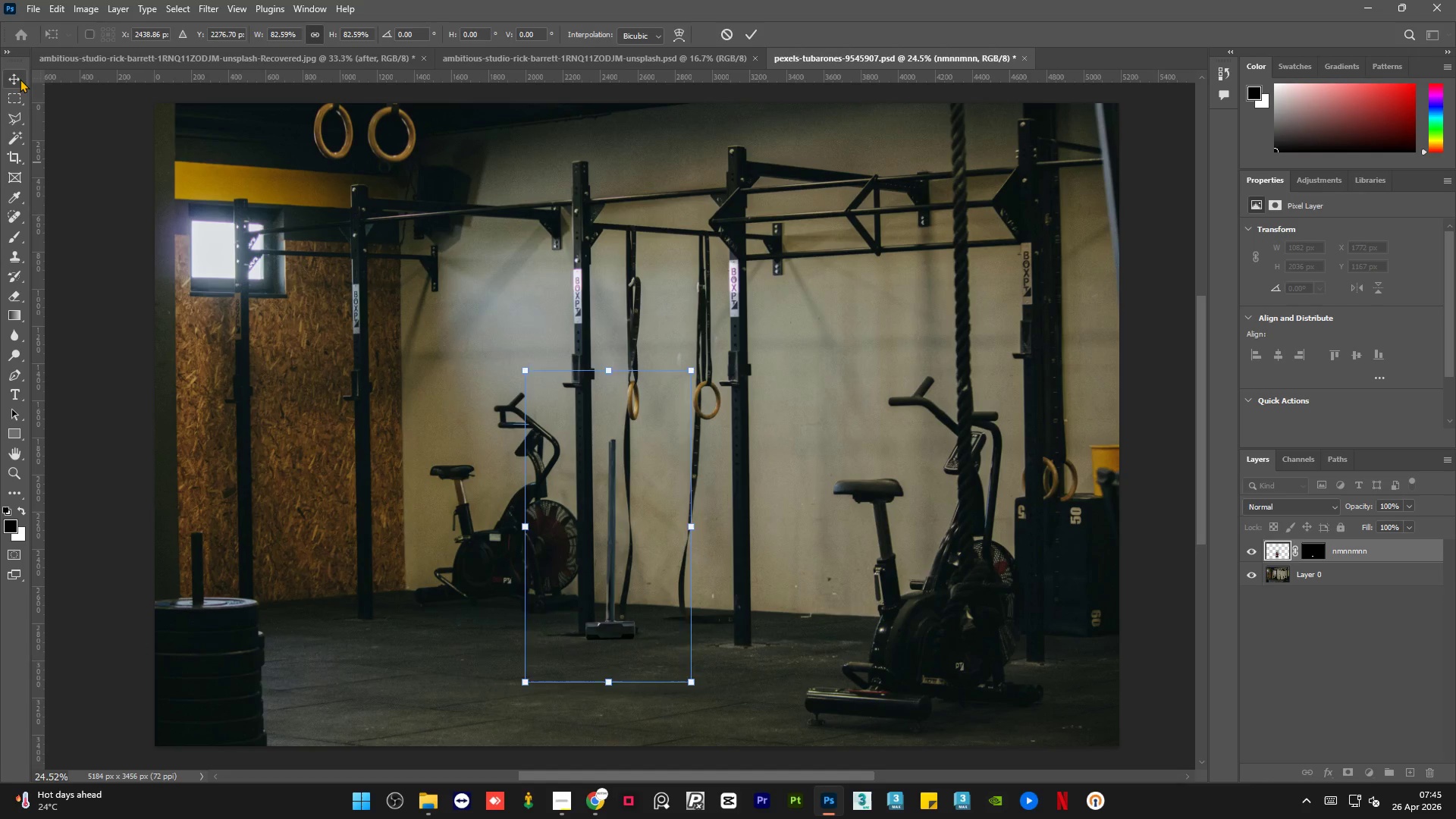 
double_click([101, 309])
 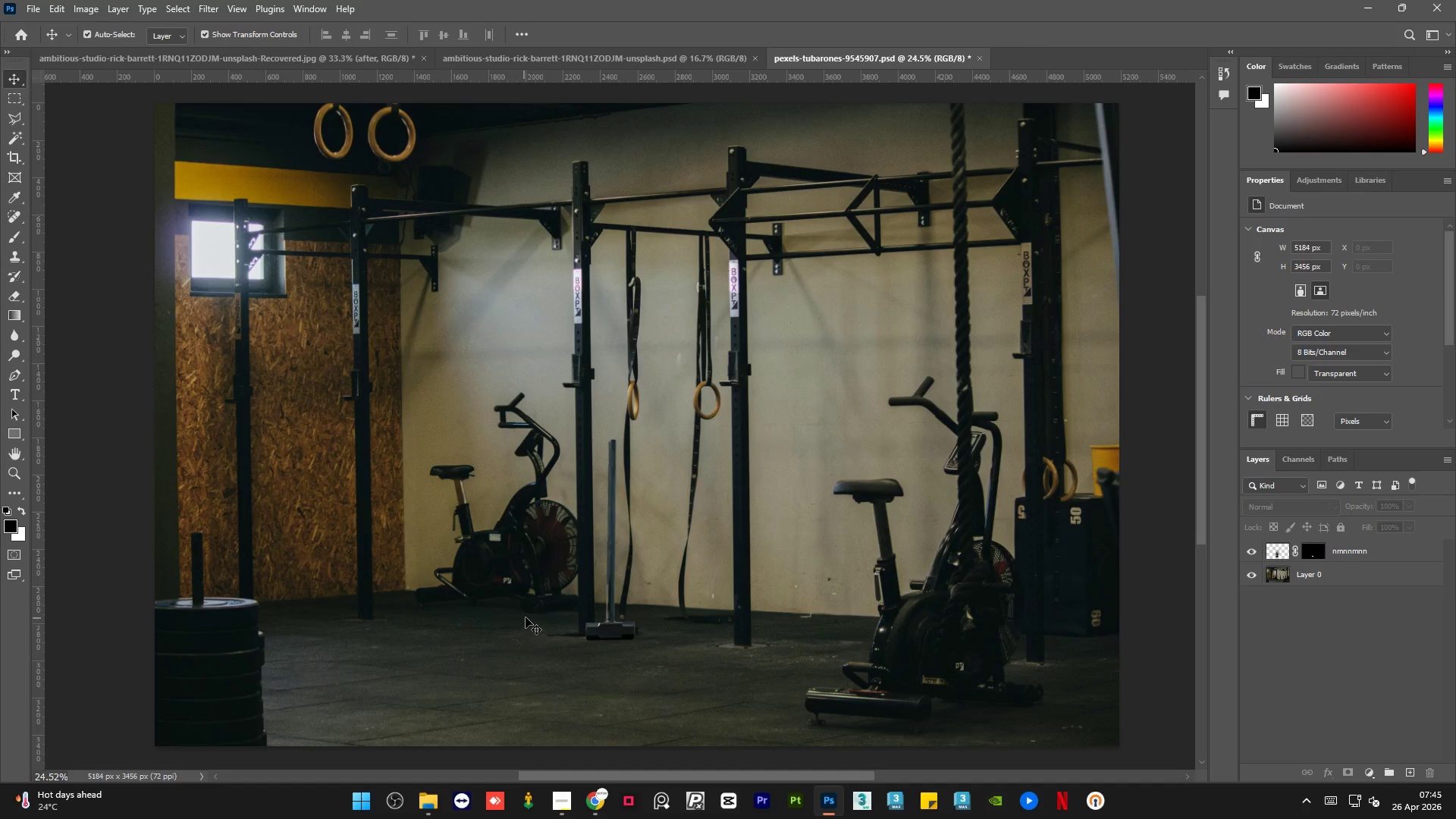 
hold_key(key=AltLeft, duration=1.24)
scroll: coordinate [689, 633], scroll_direction: up, amount: 19.0
 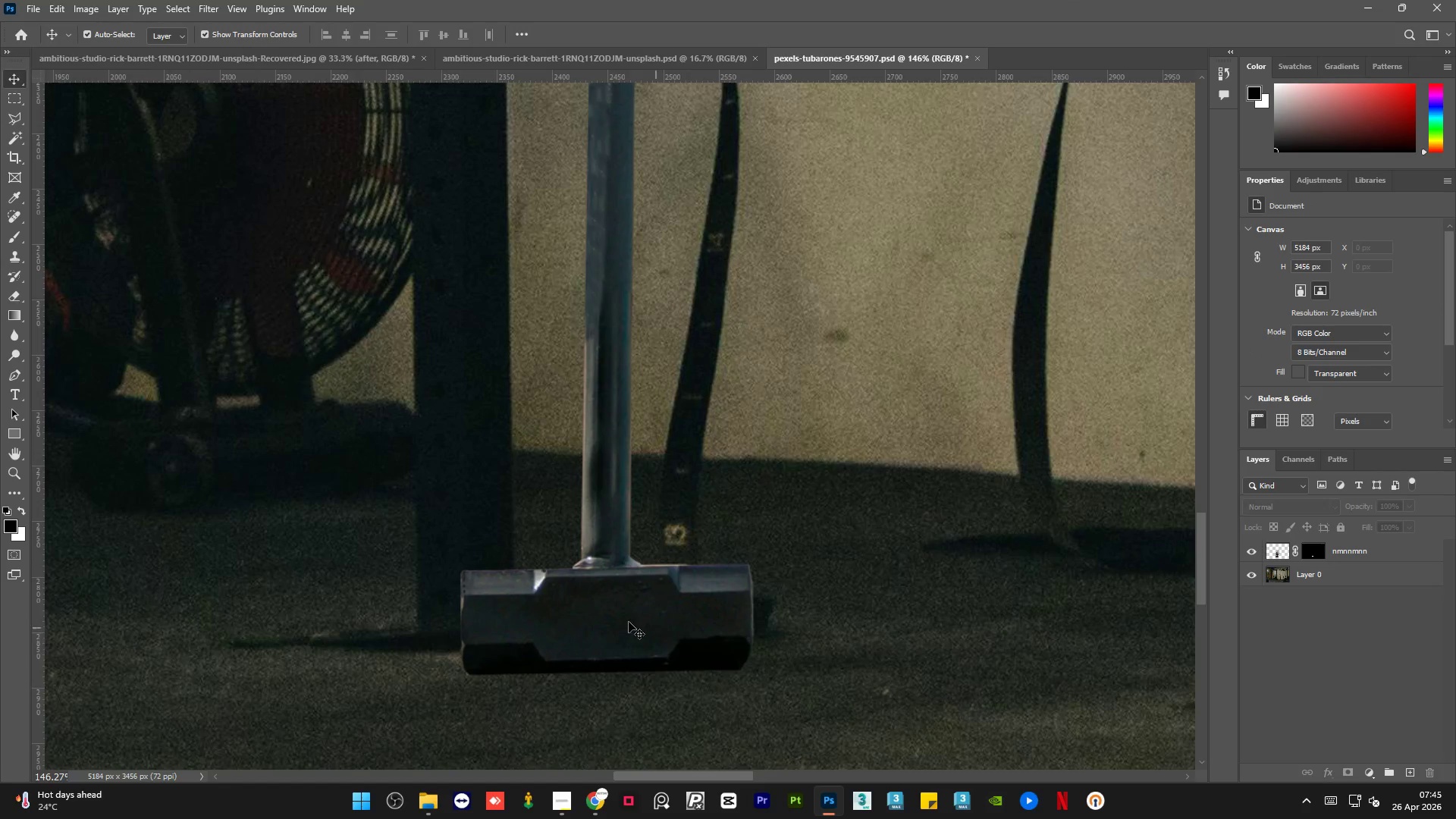 
left_click([626, 621])
 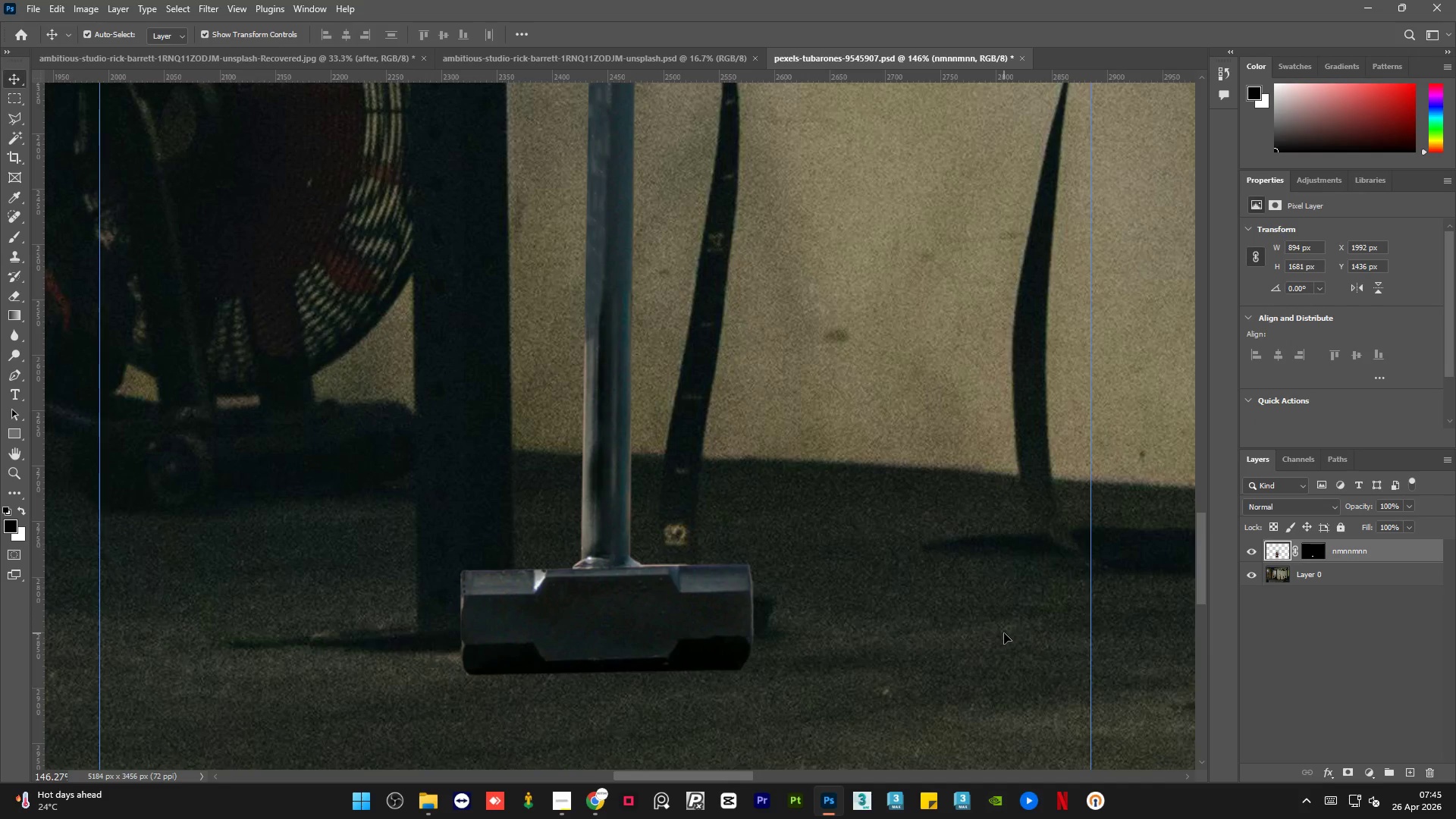 
key(ArrowUp)
 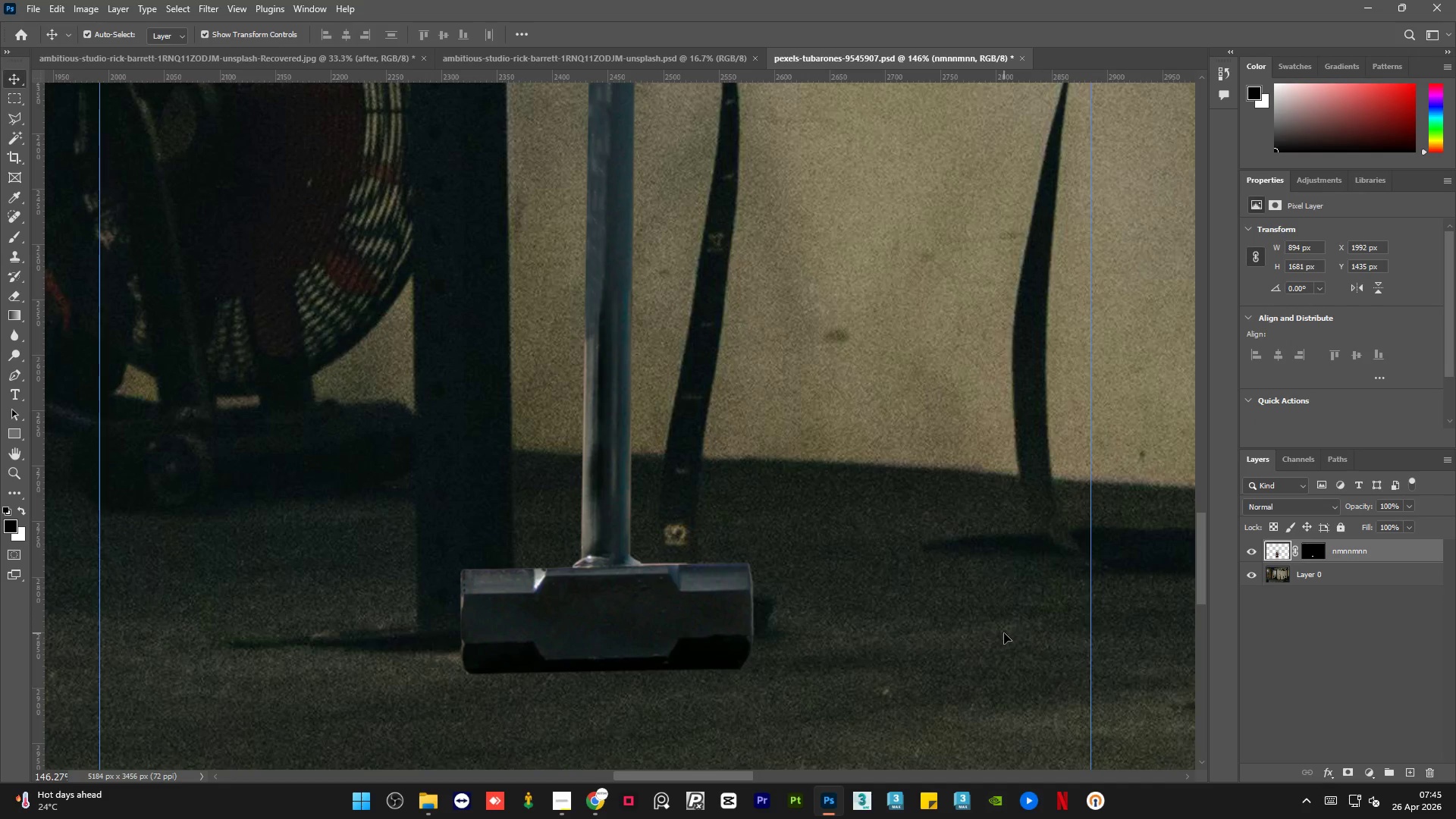 
key(ArrowUp)
 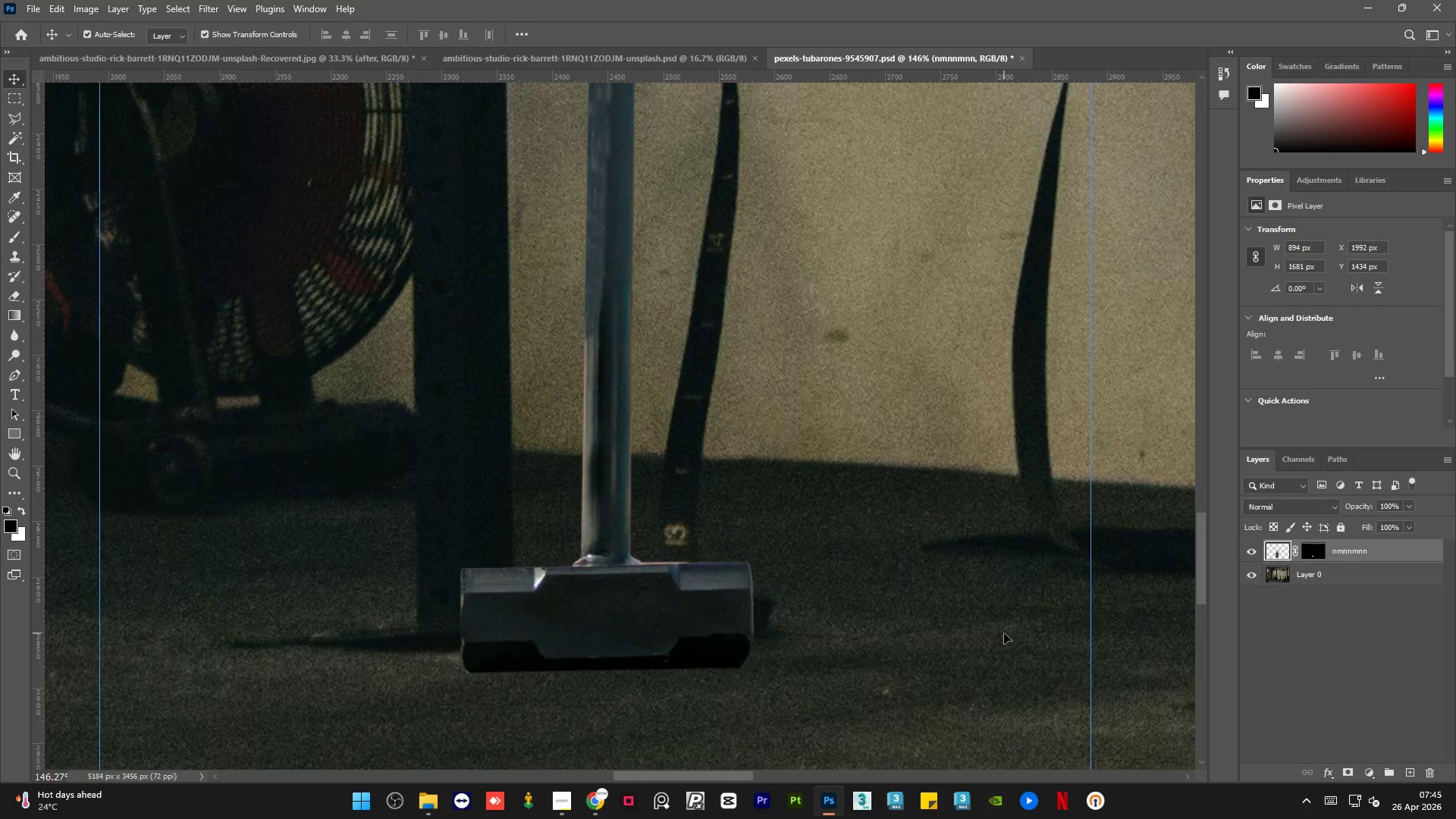 
key(ArrowUp)
 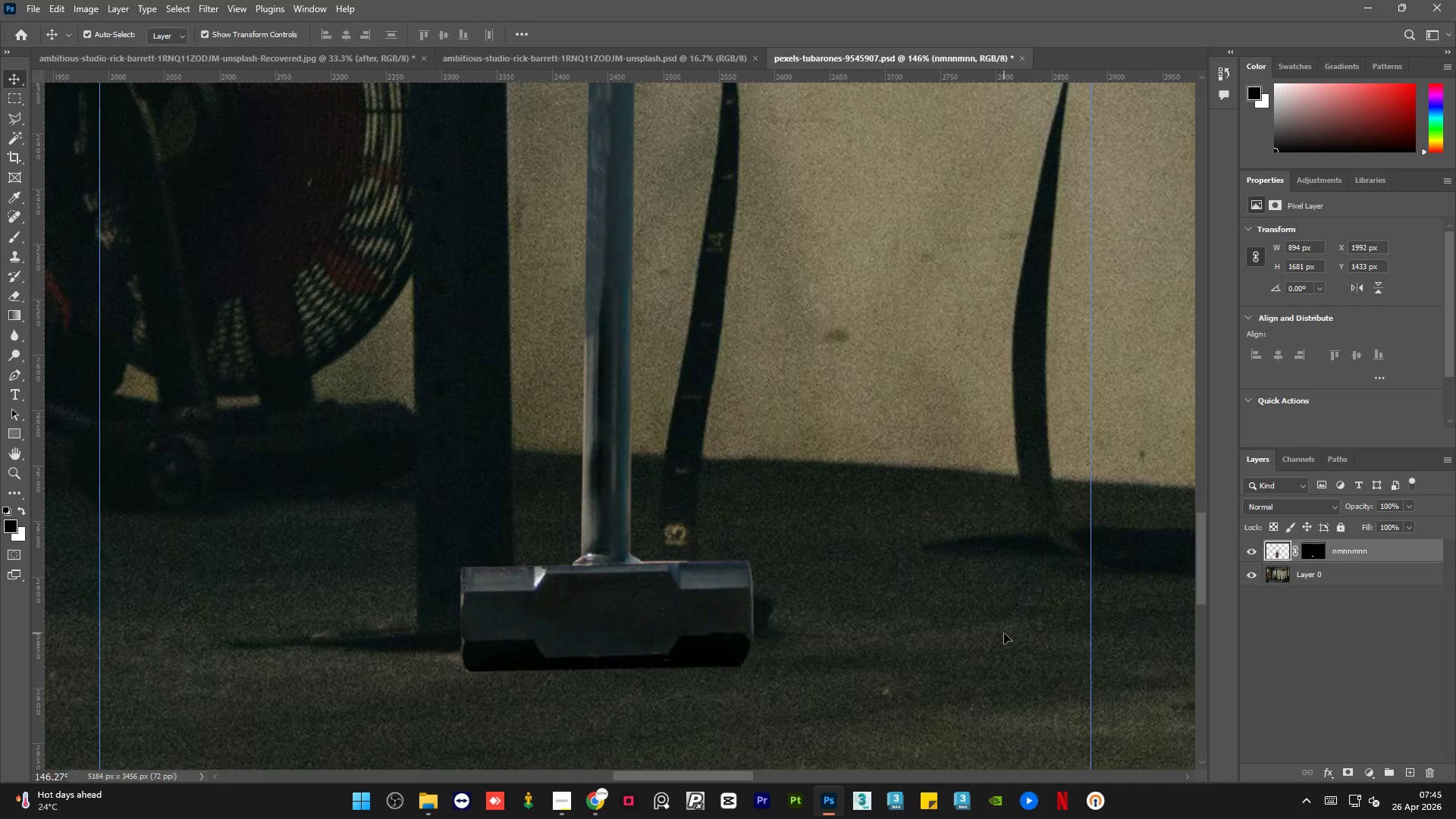 
key(ArrowUp)
 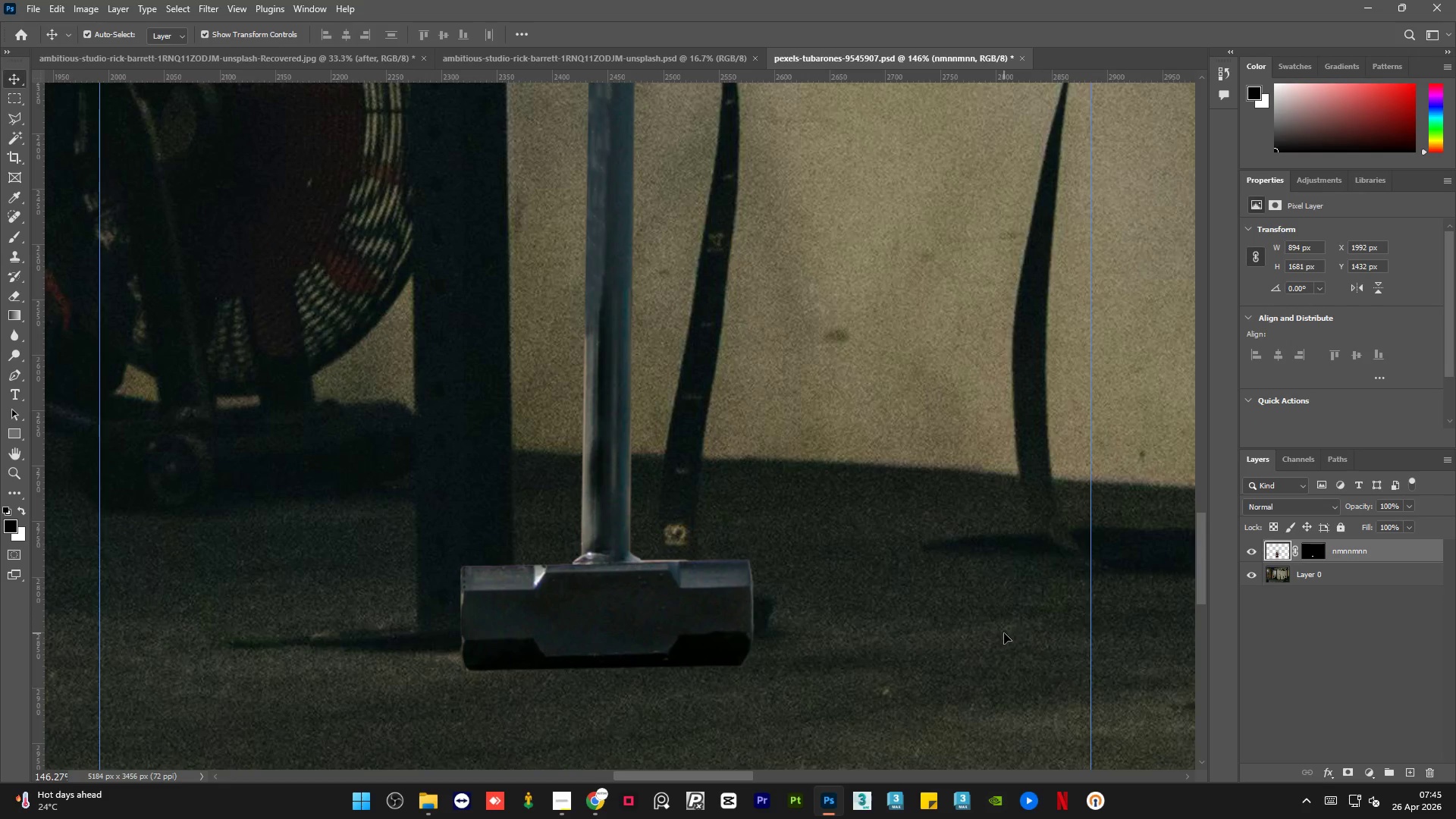 
key(ArrowUp)
 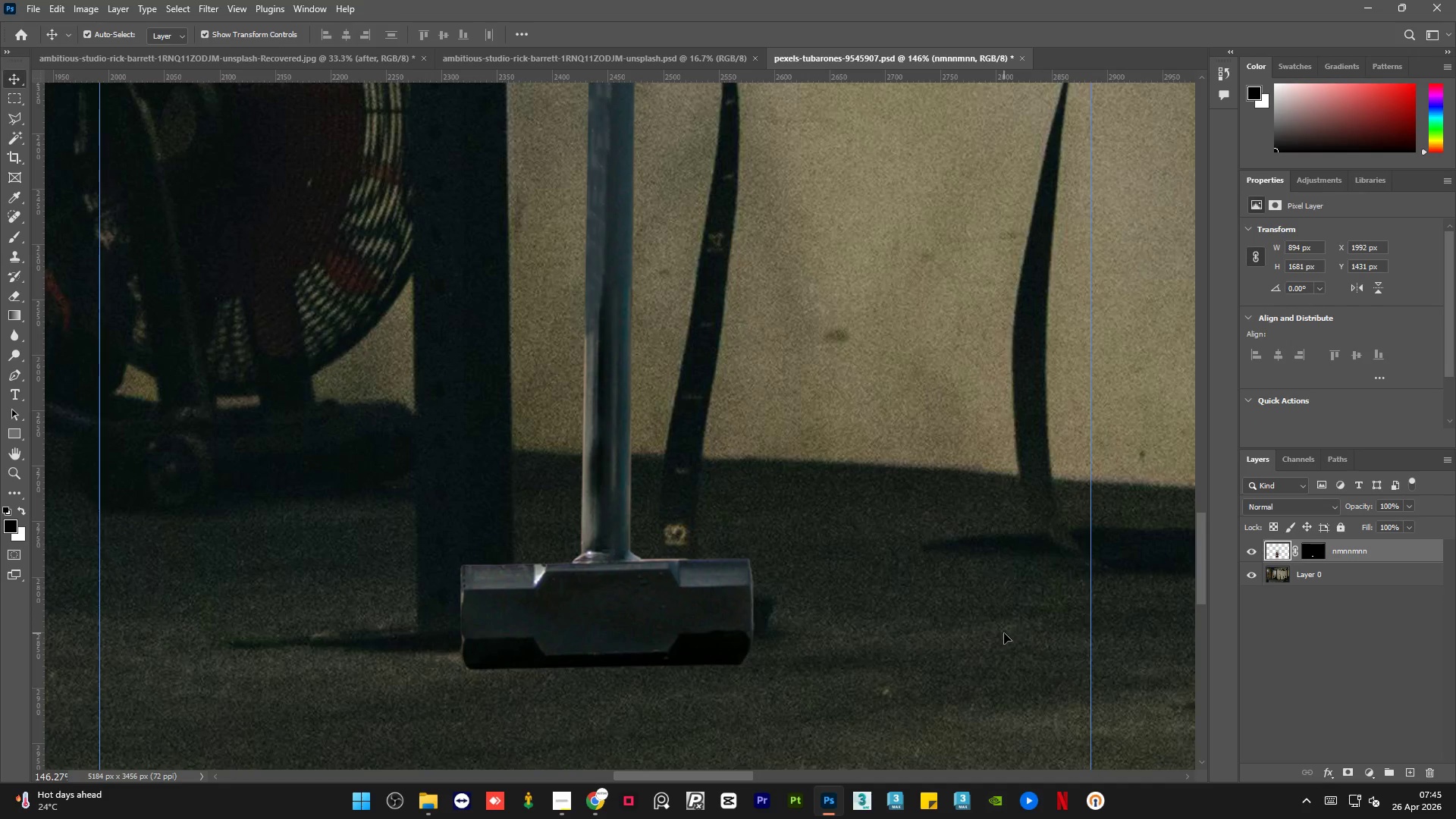 
key(ArrowUp)
 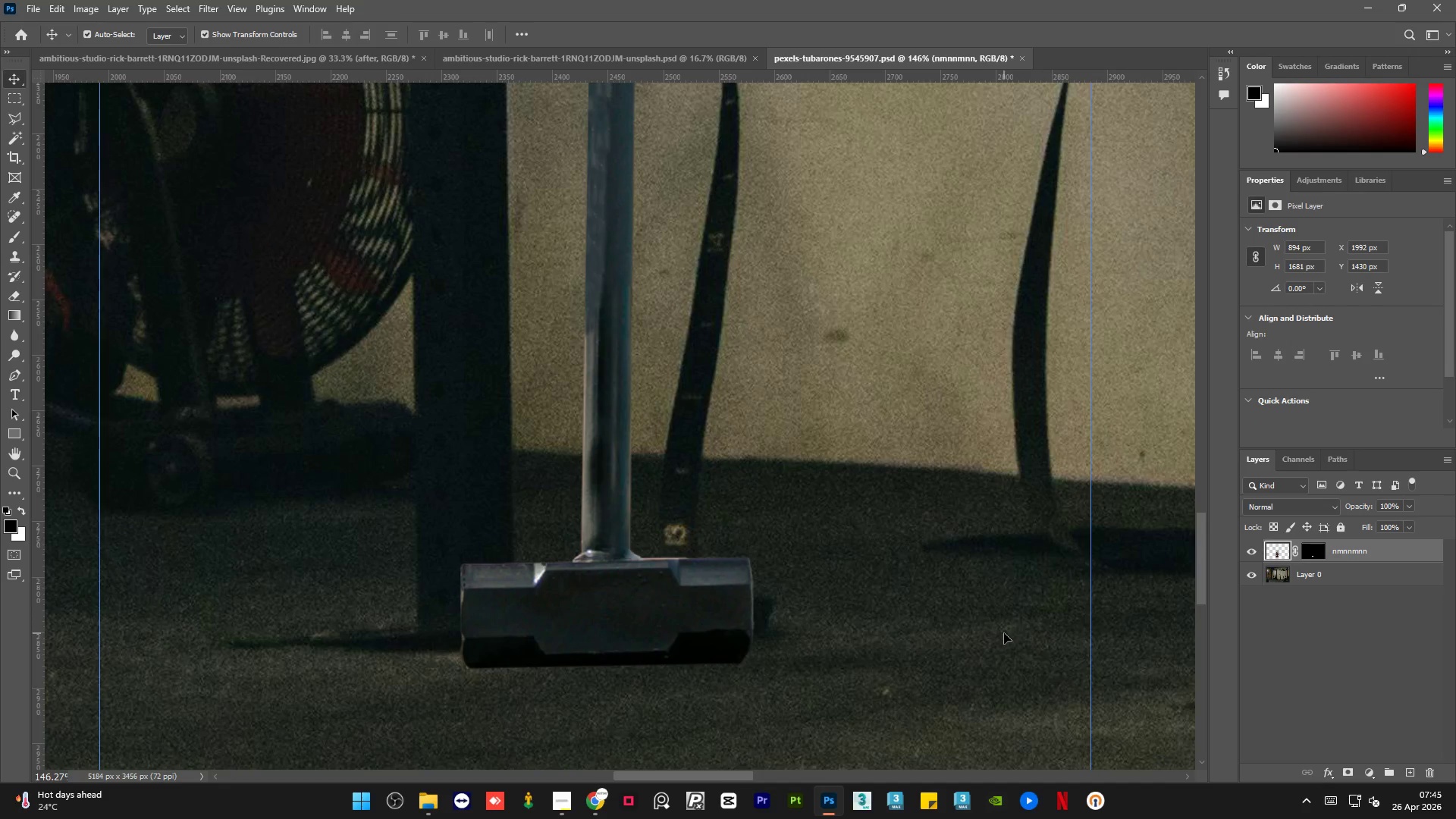 
key(ArrowUp)
 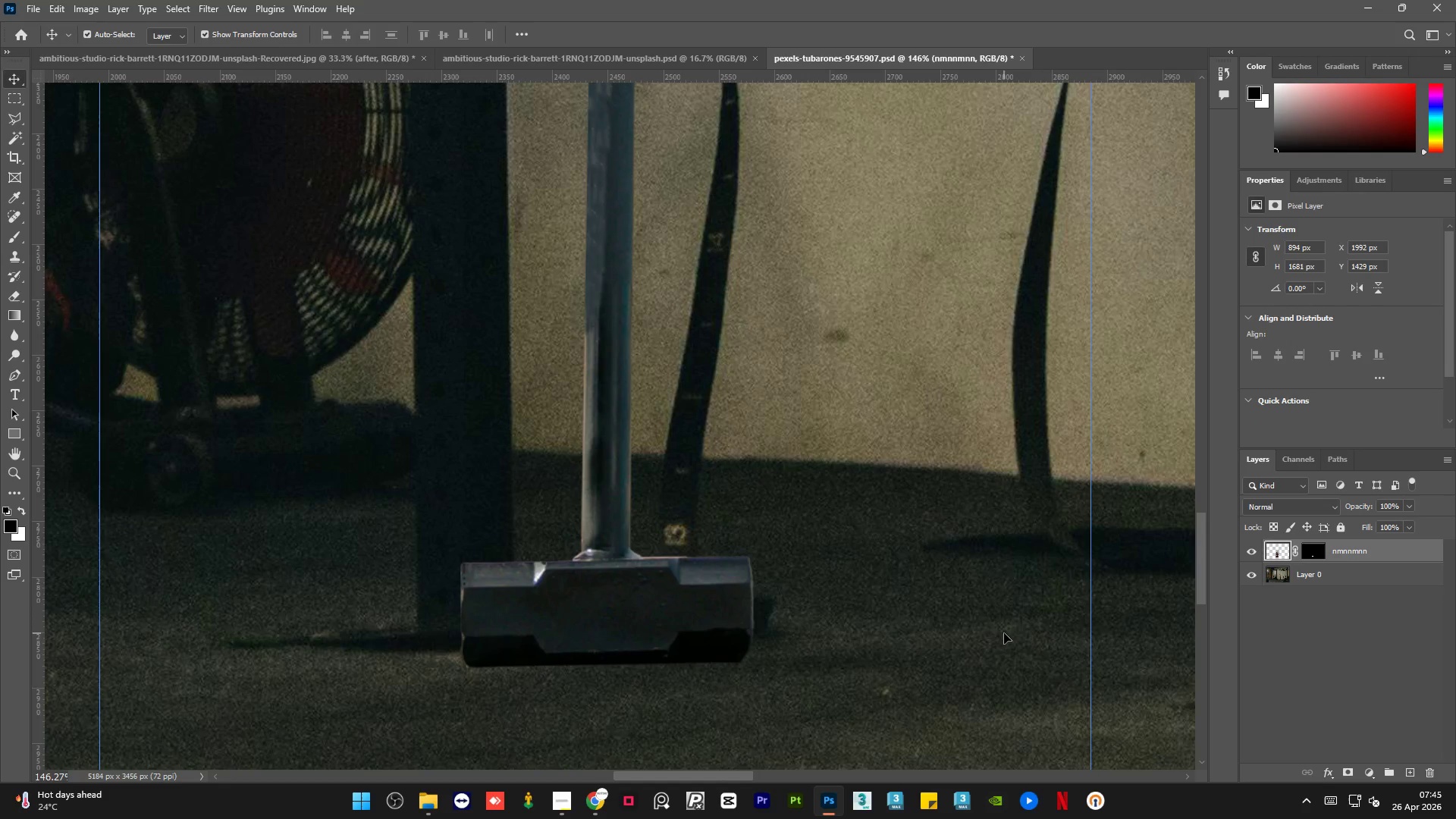 
key(ArrowUp)
 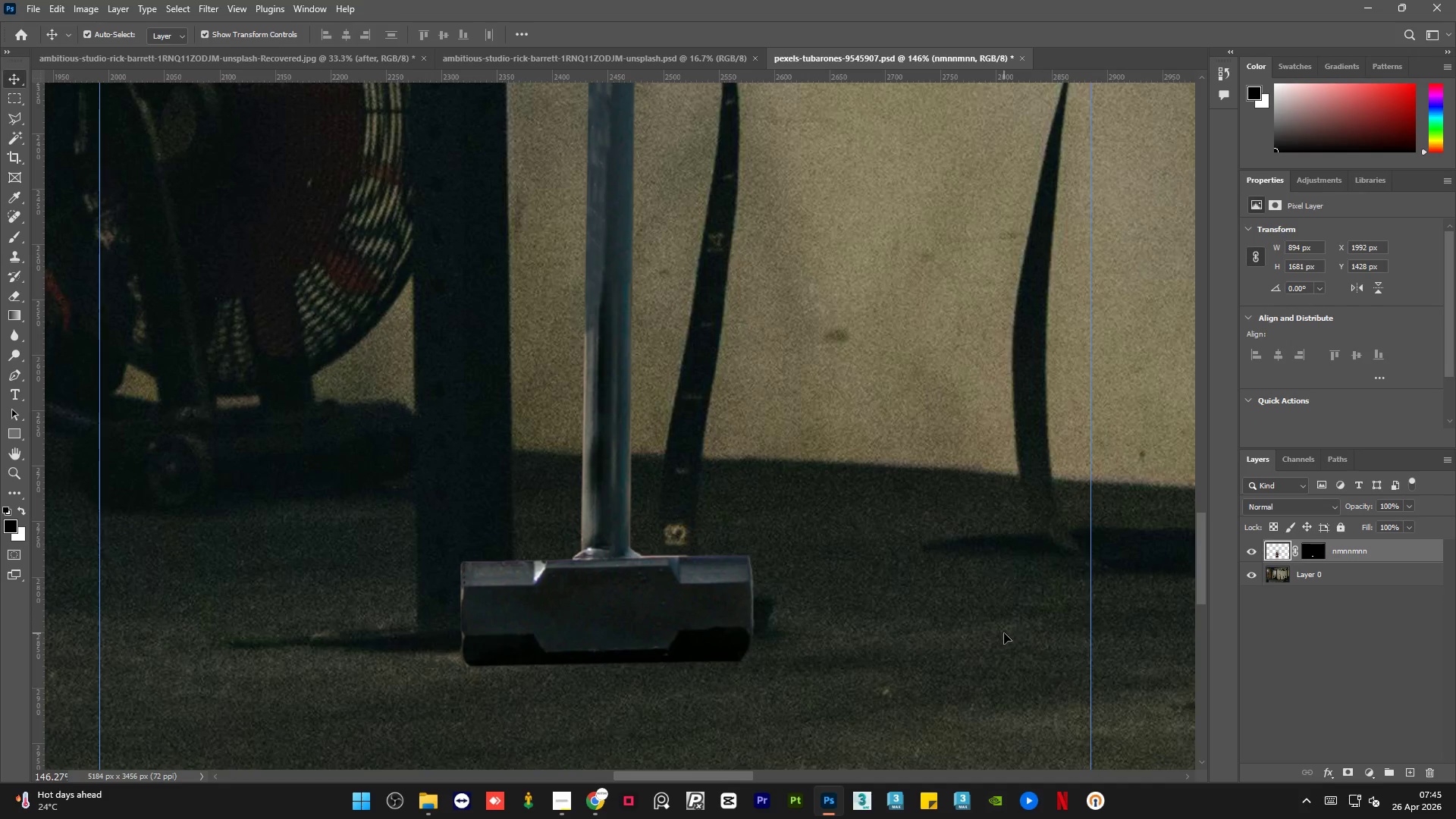 
key(ArrowUp)
 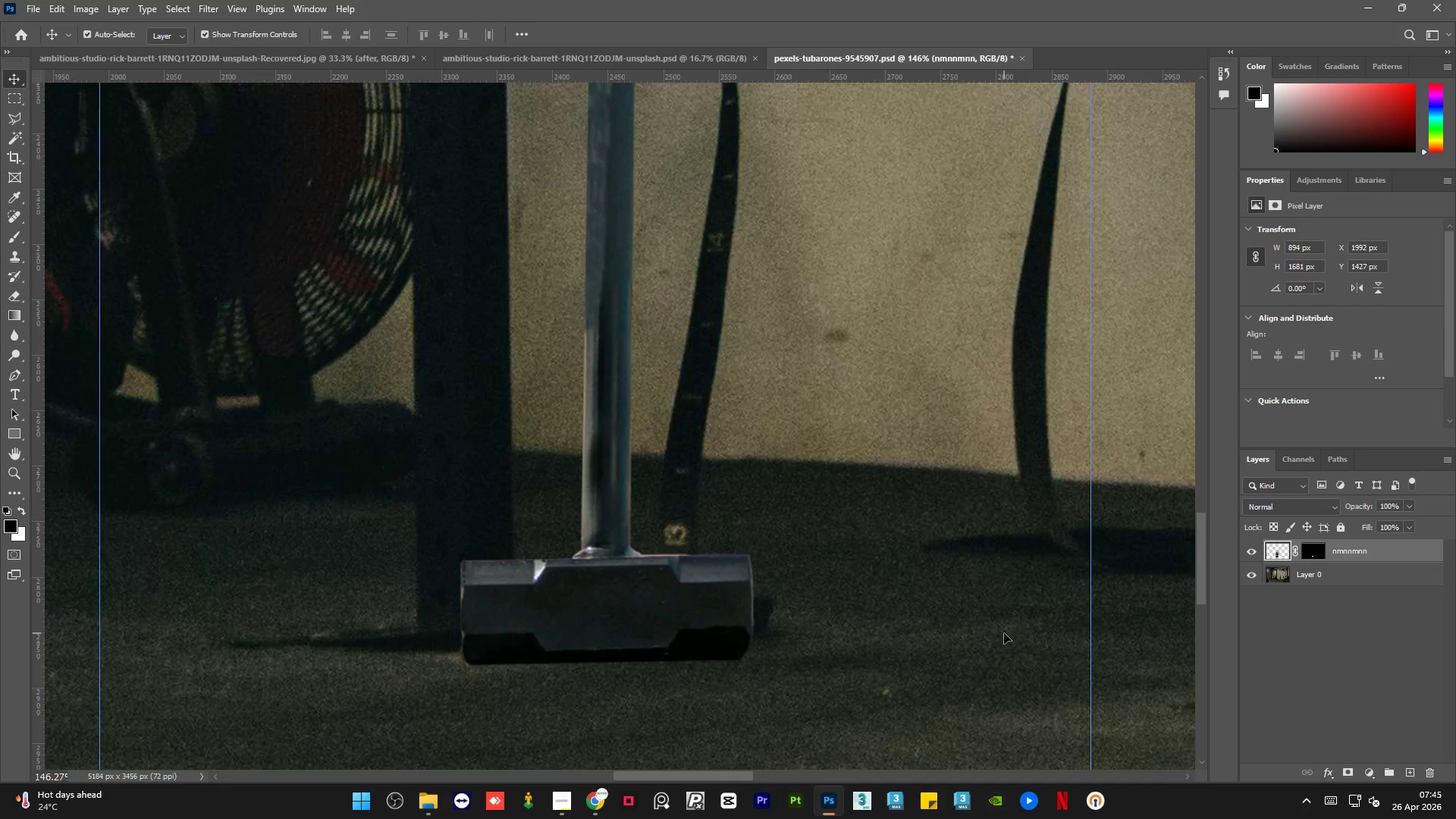 
key(ArrowUp)